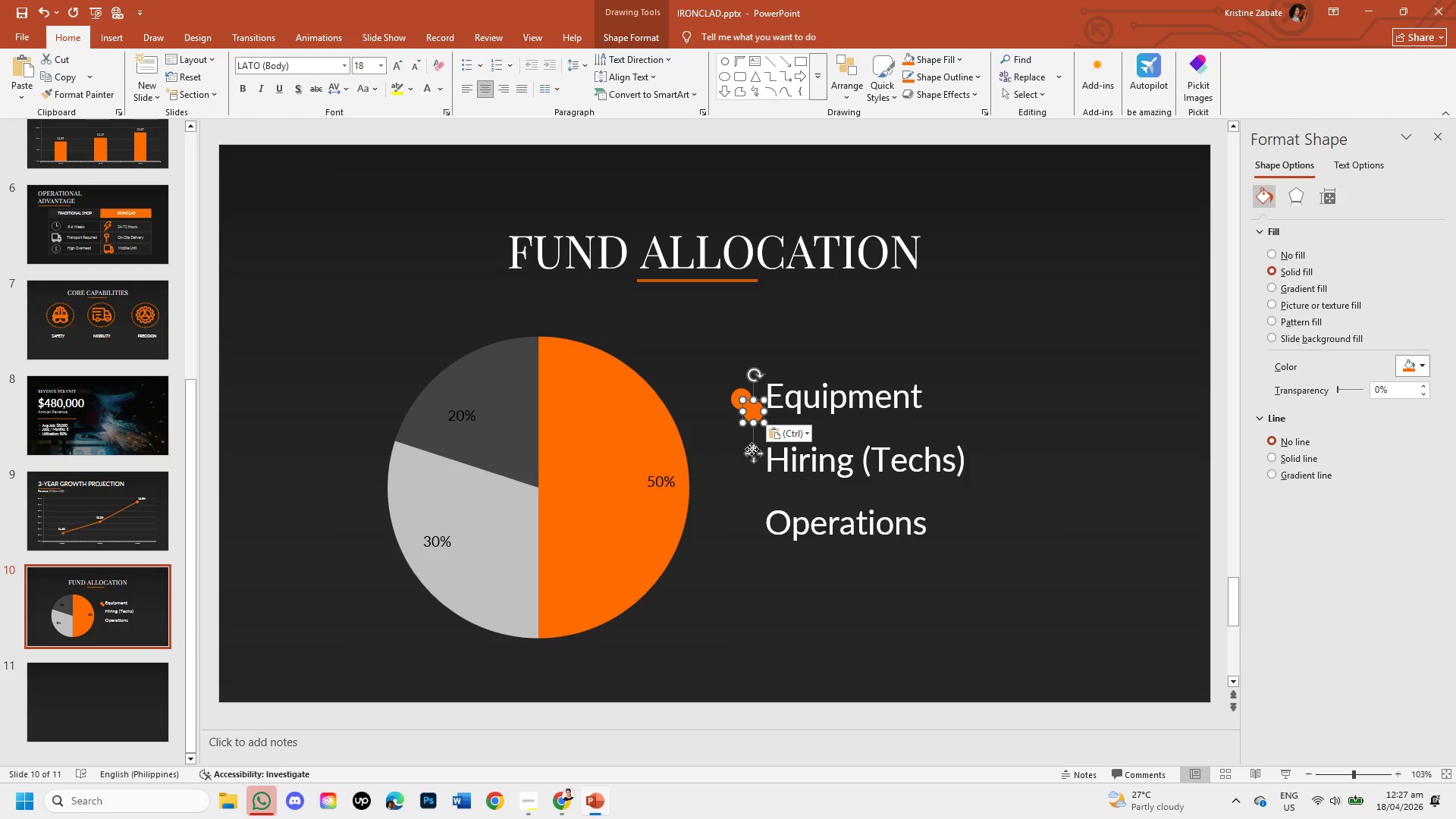 
left_click_drag(start_coordinate=[753, 450], to_coordinate=[742, 500])
 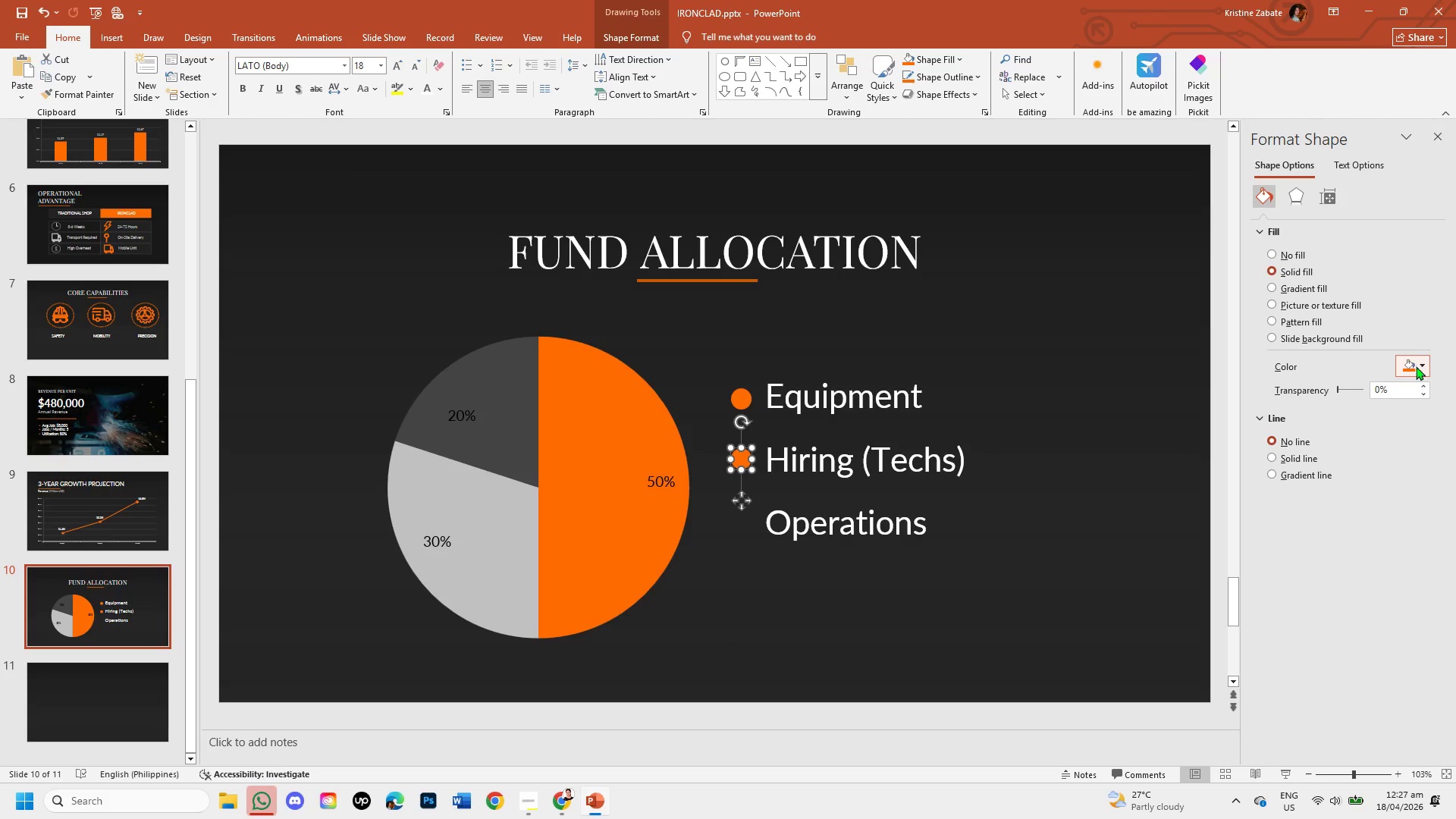 
left_click([1419, 366])
 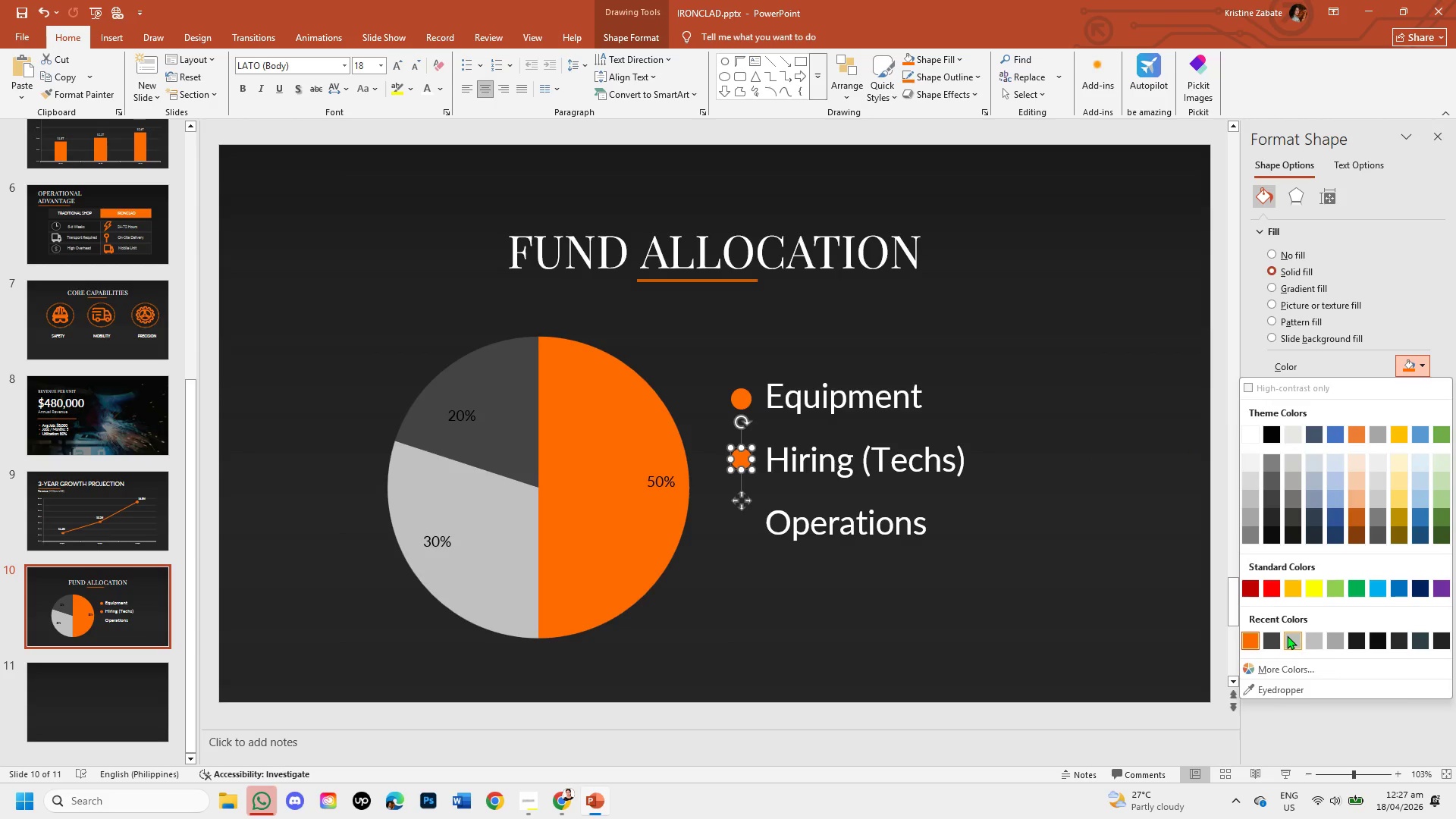 
left_click([1287, 635])
 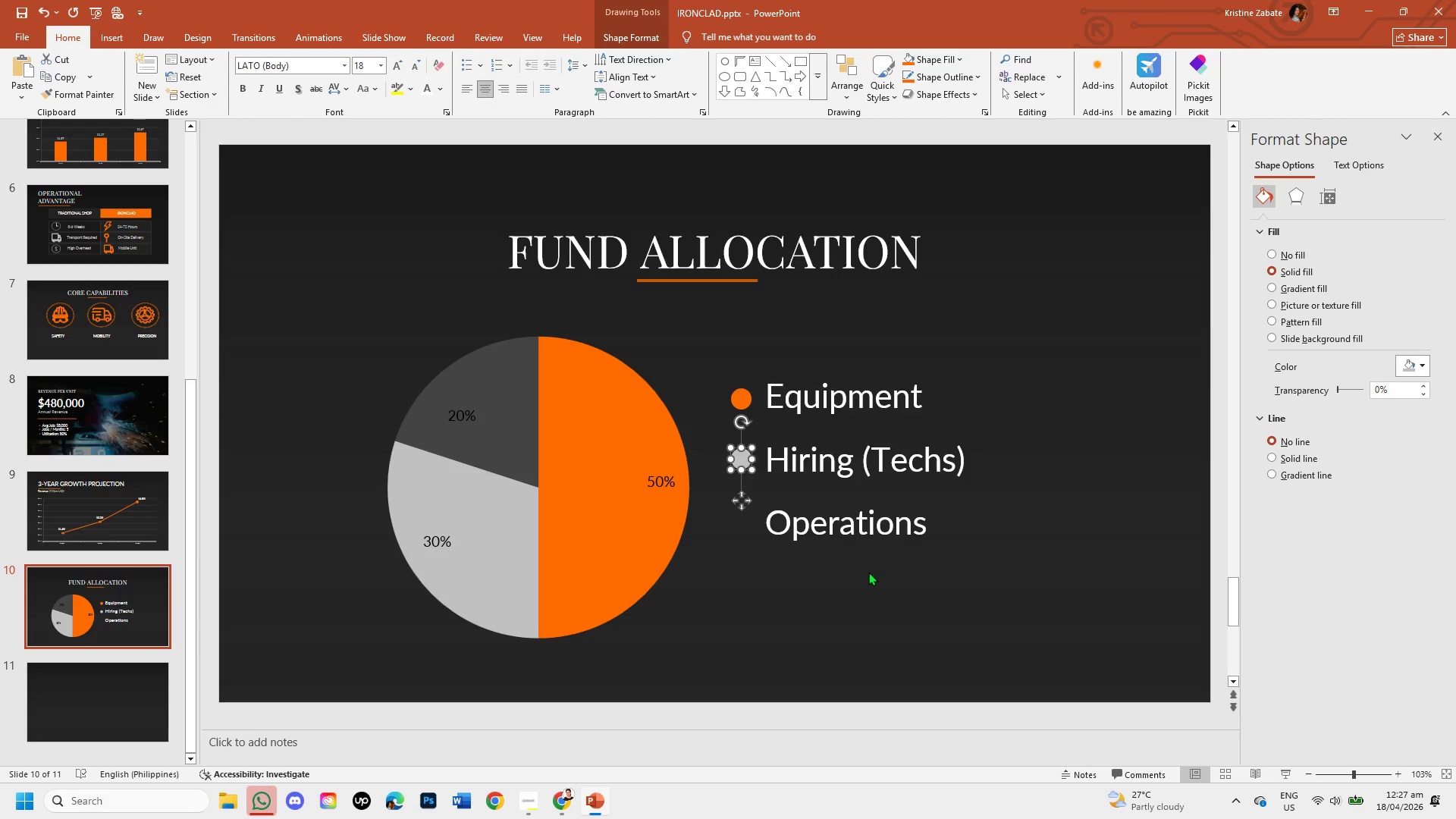 
left_click([867, 572])
 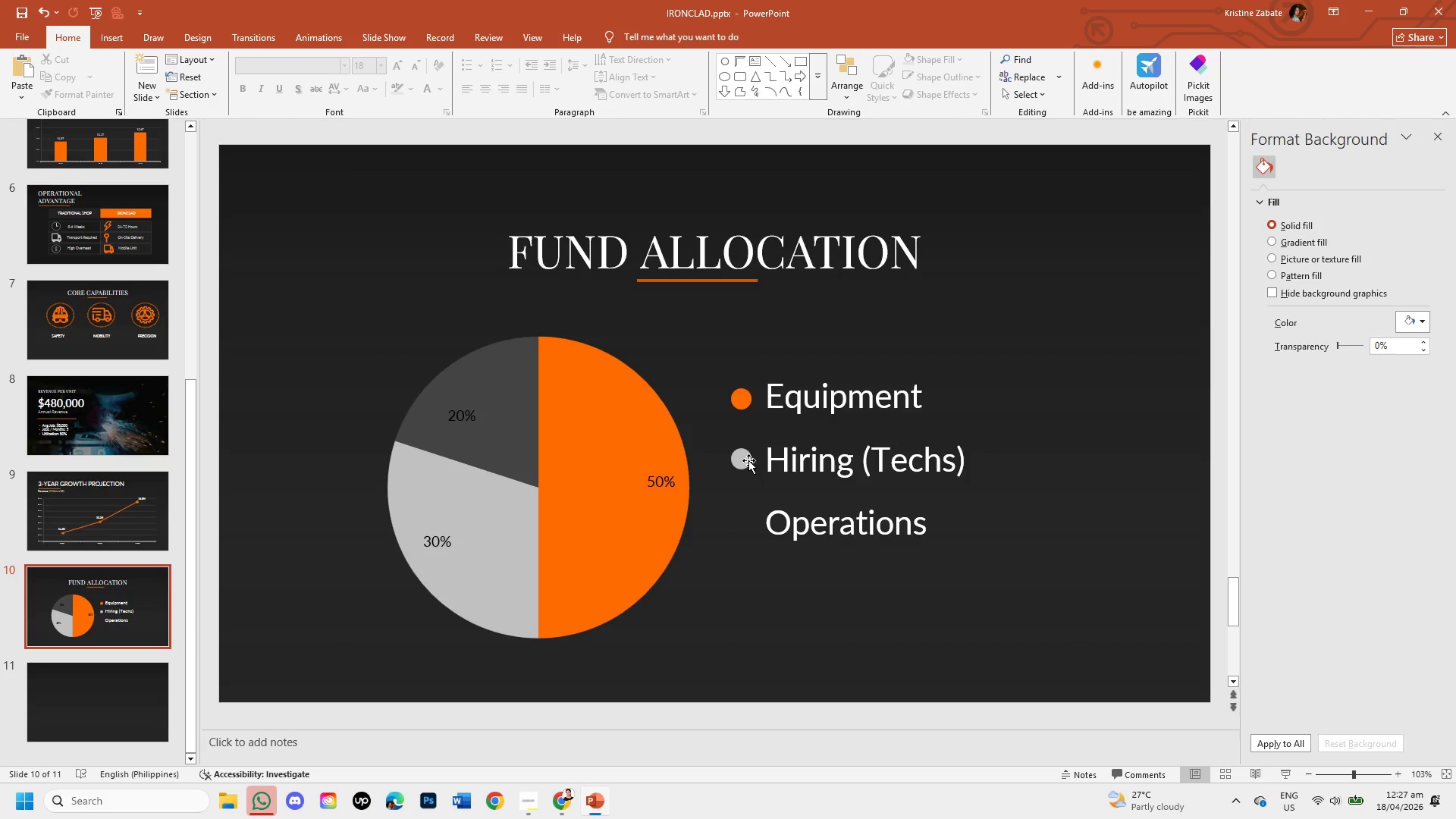 
left_click([748, 460])
 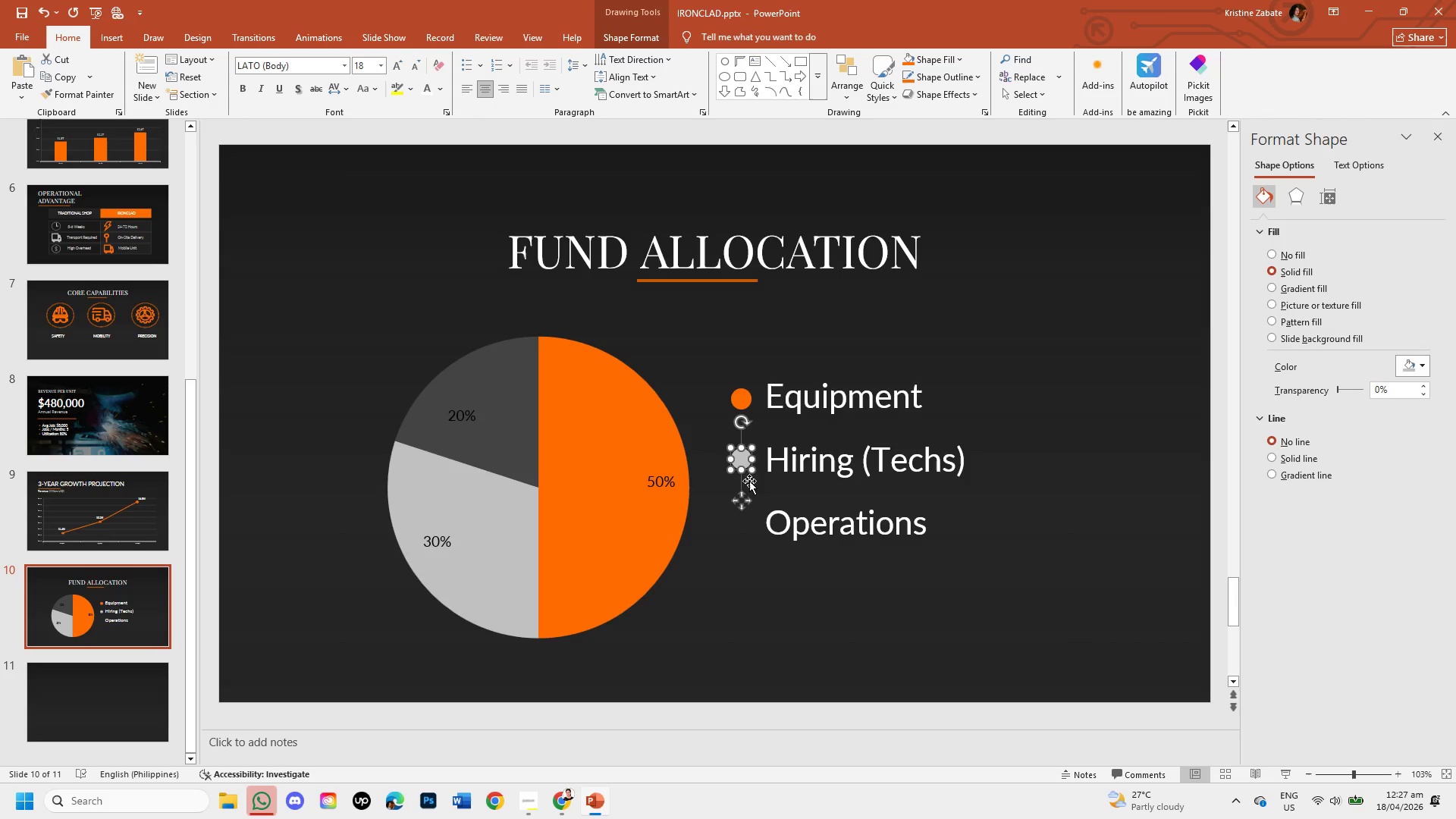 
key(Control+C)
 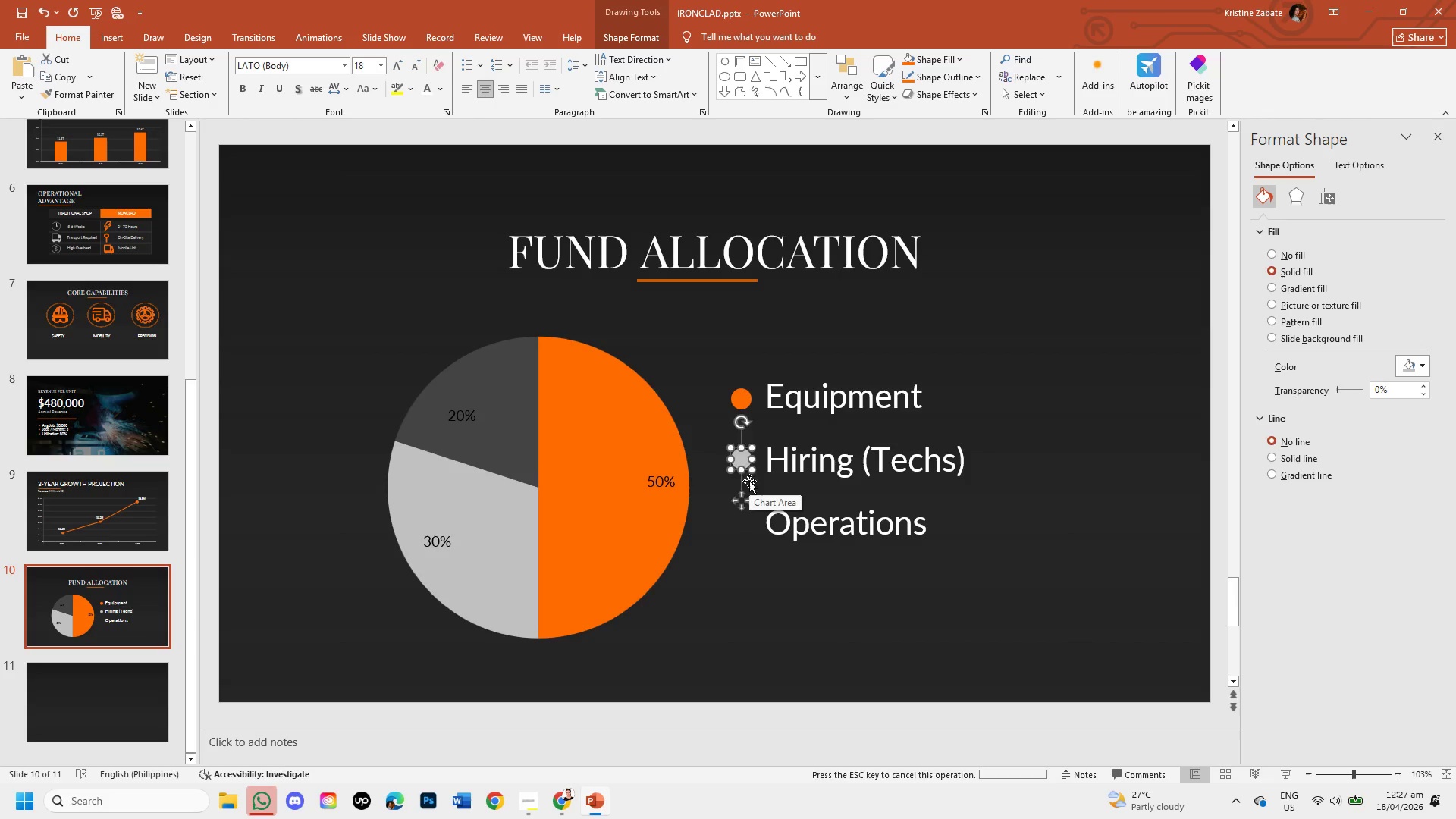 
key(Control+V)
 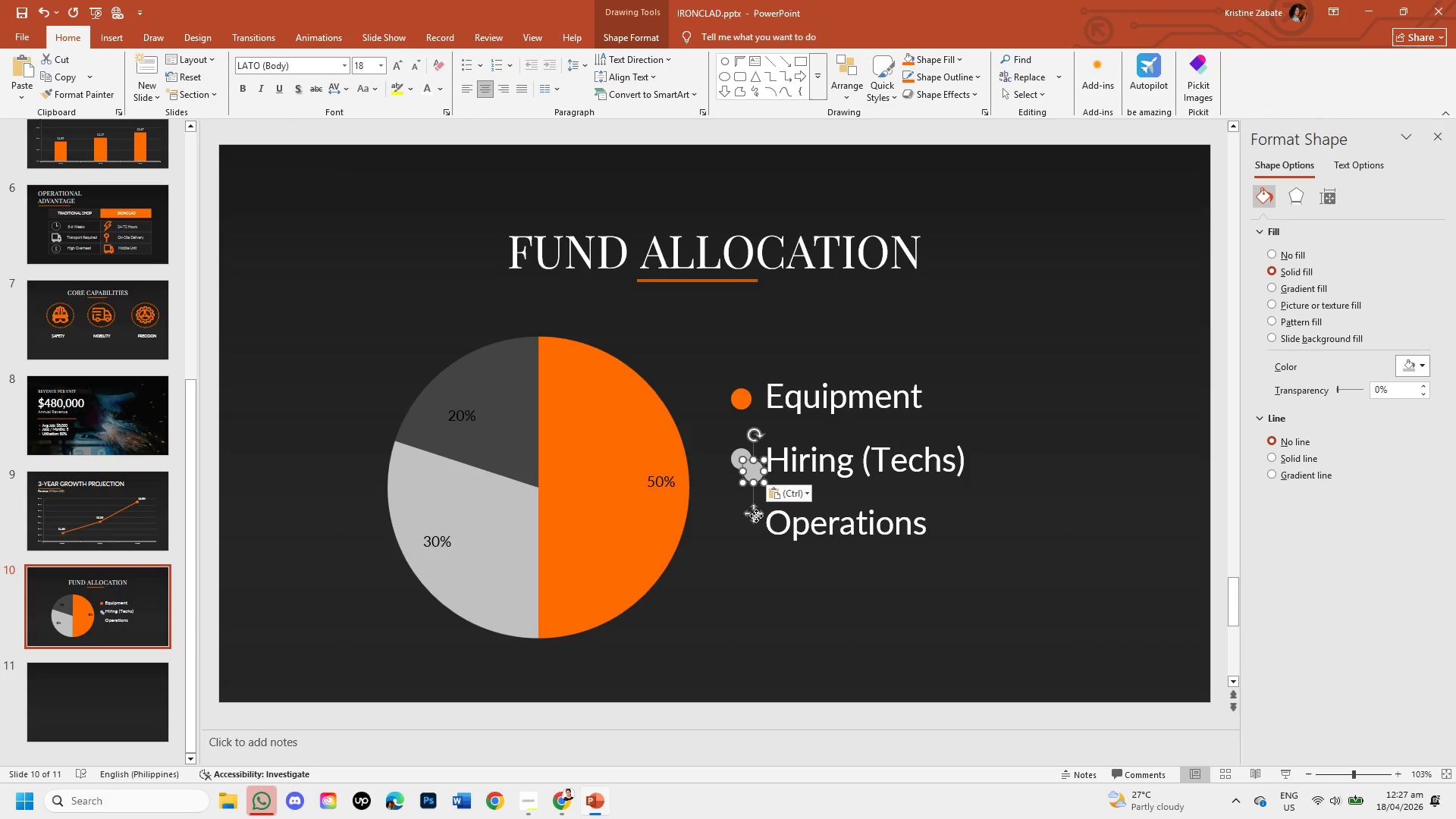 
left_click_drag(start_coordinate=[756, 516], to_coordinate=[741, 566])
 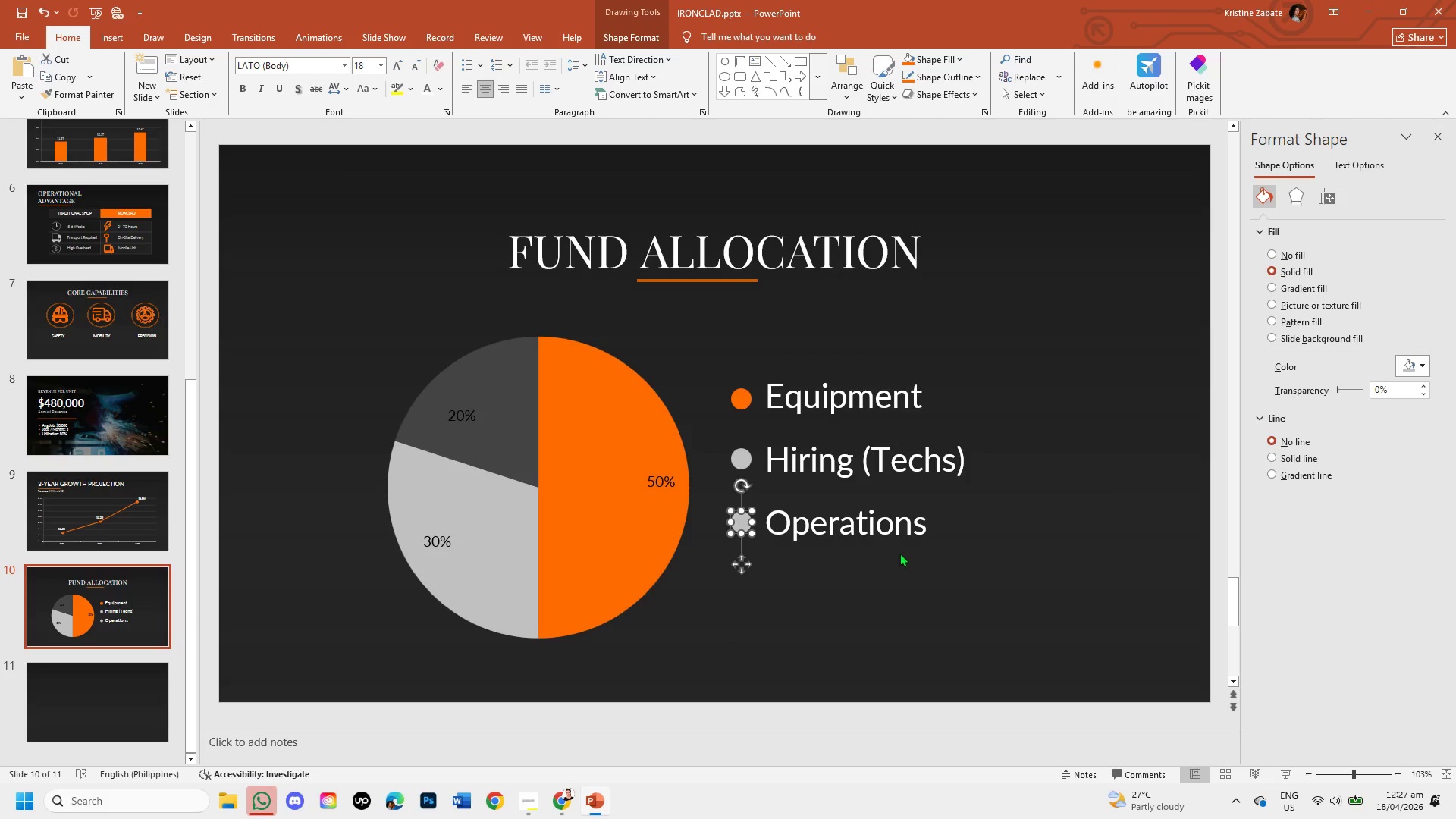 
wait(6.88)
 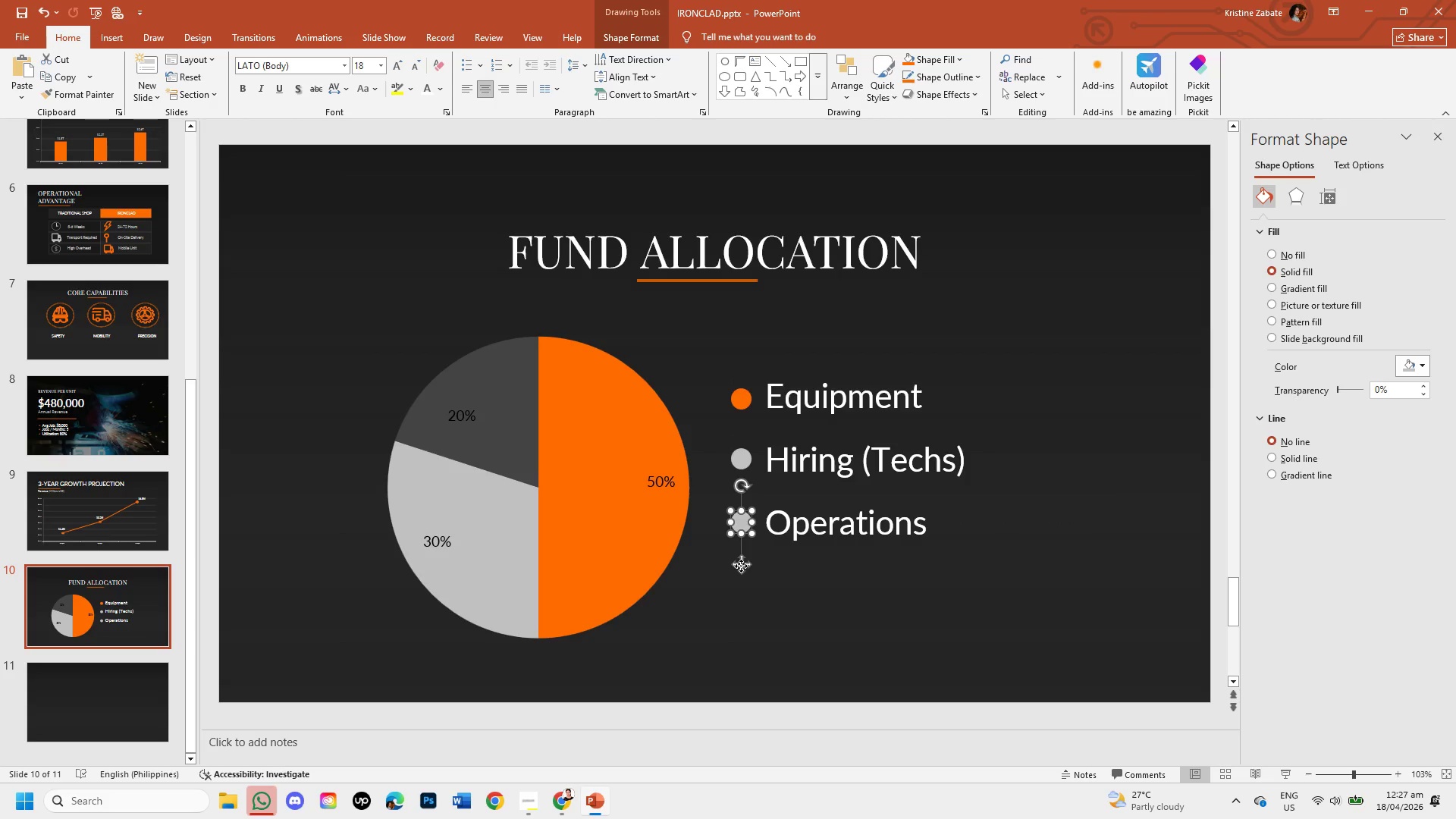 
left_click([1422, 369])
 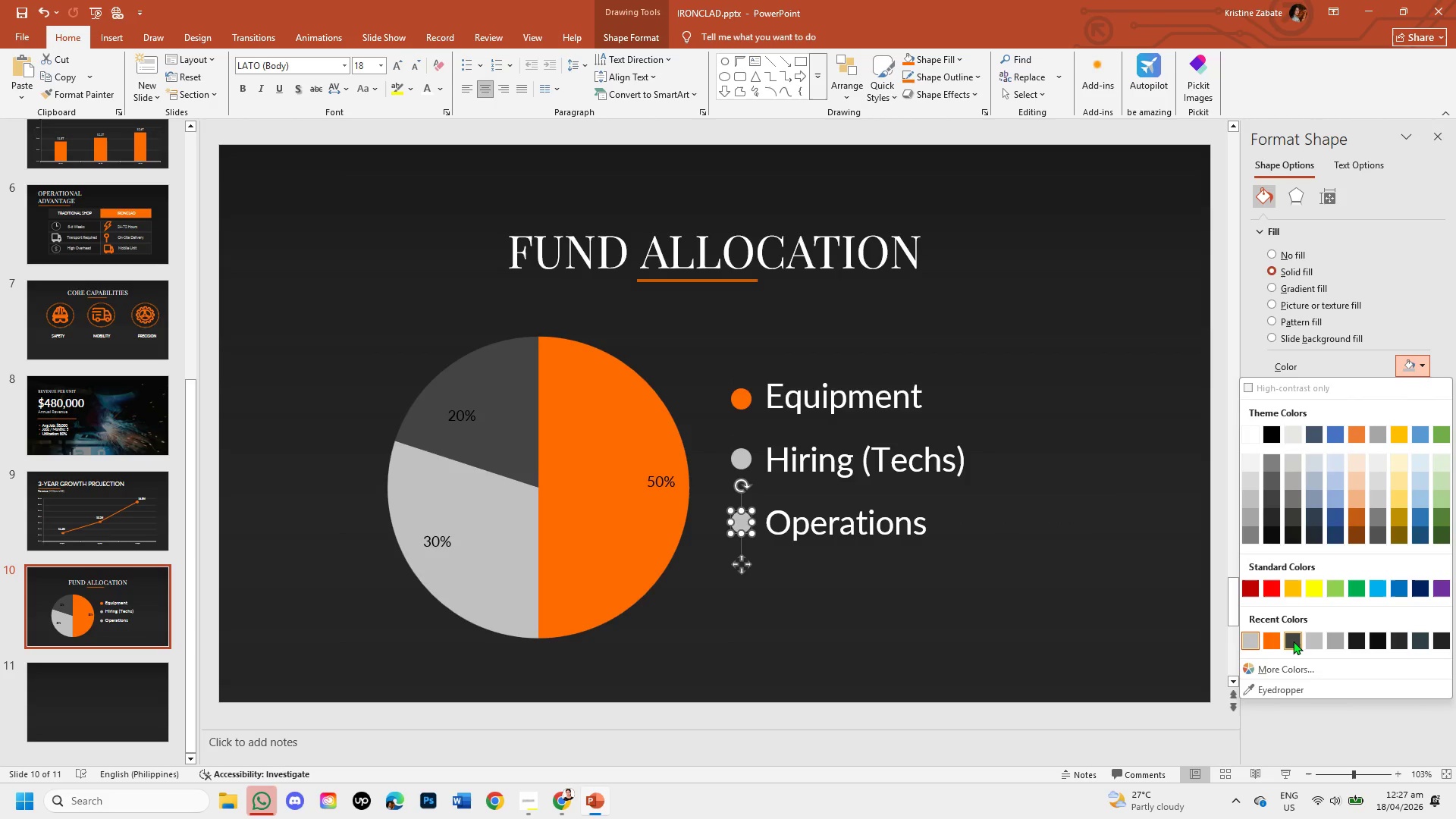 
left_click([1293, 641])
 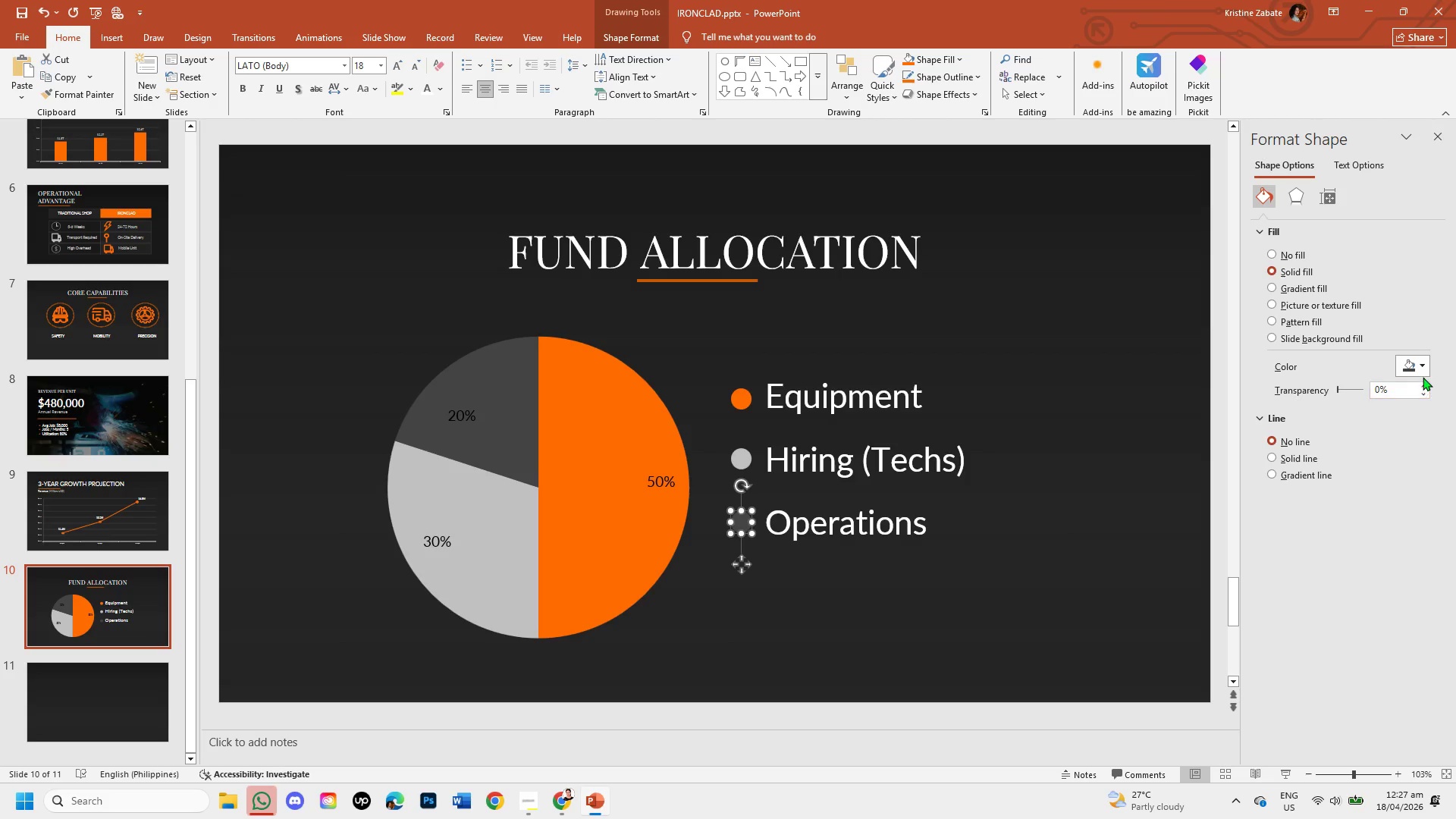 
left_click([1425, 367])
 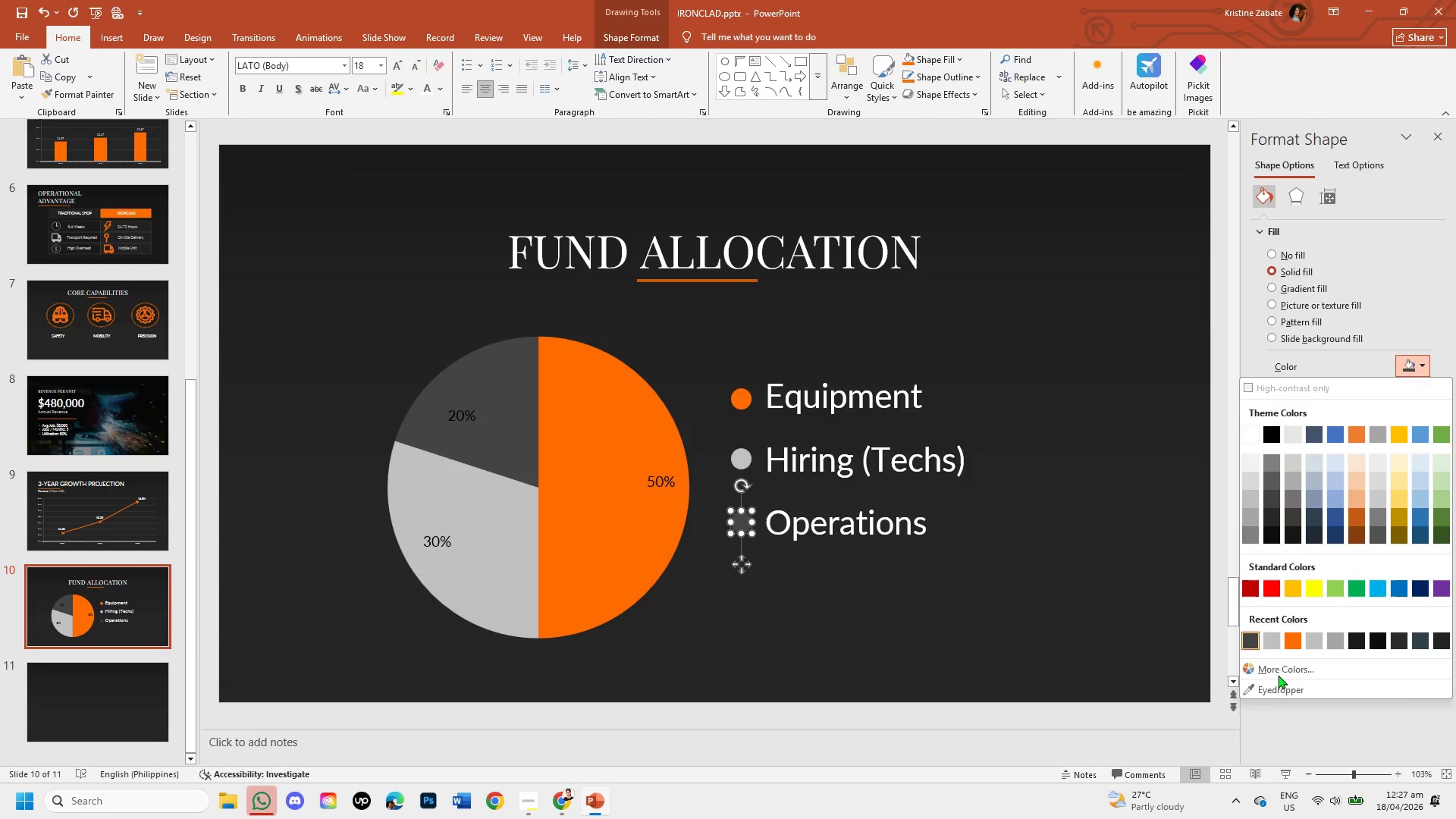 
left_click([1280, 671])
 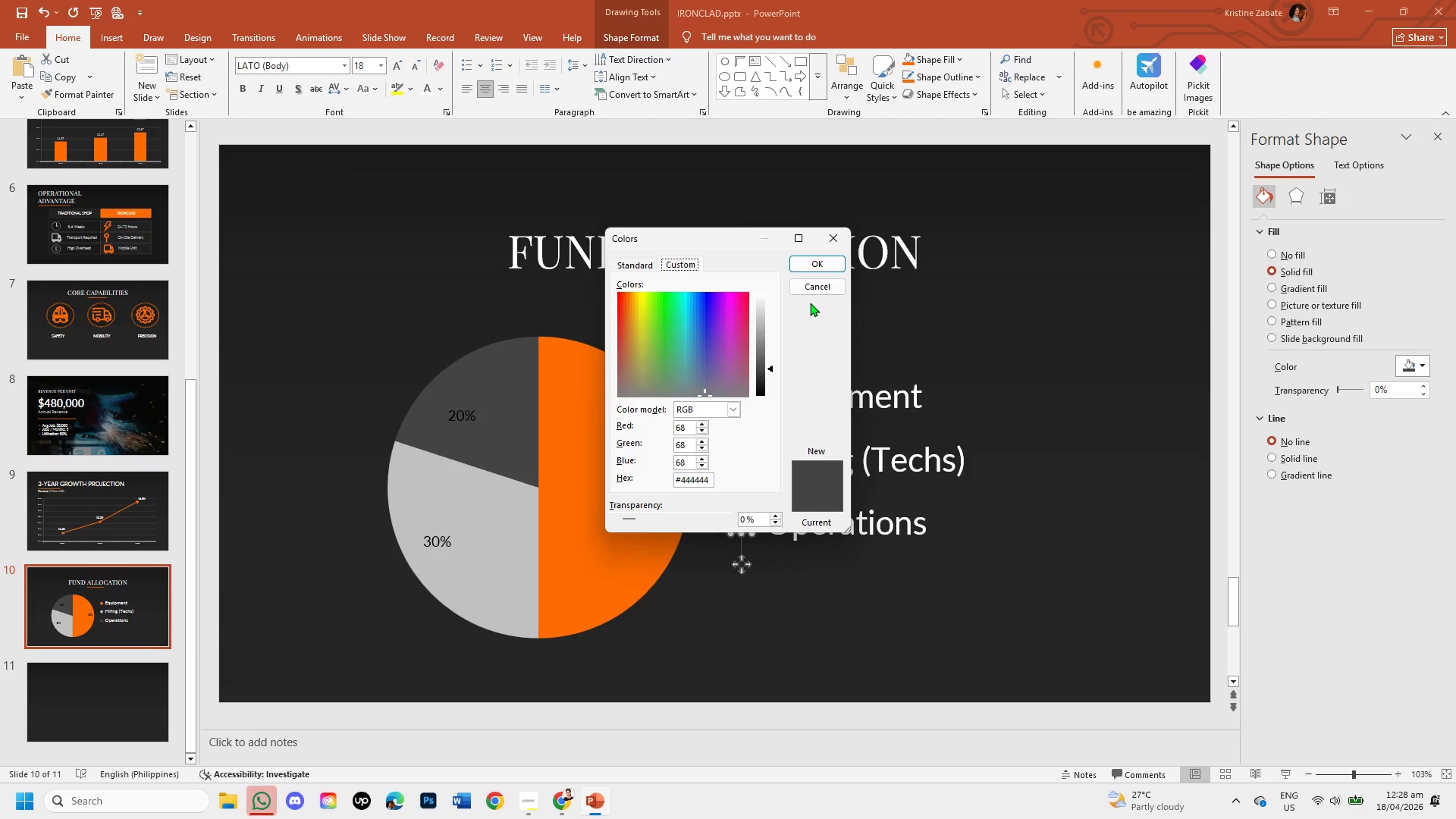 
left_click([807, 263])
 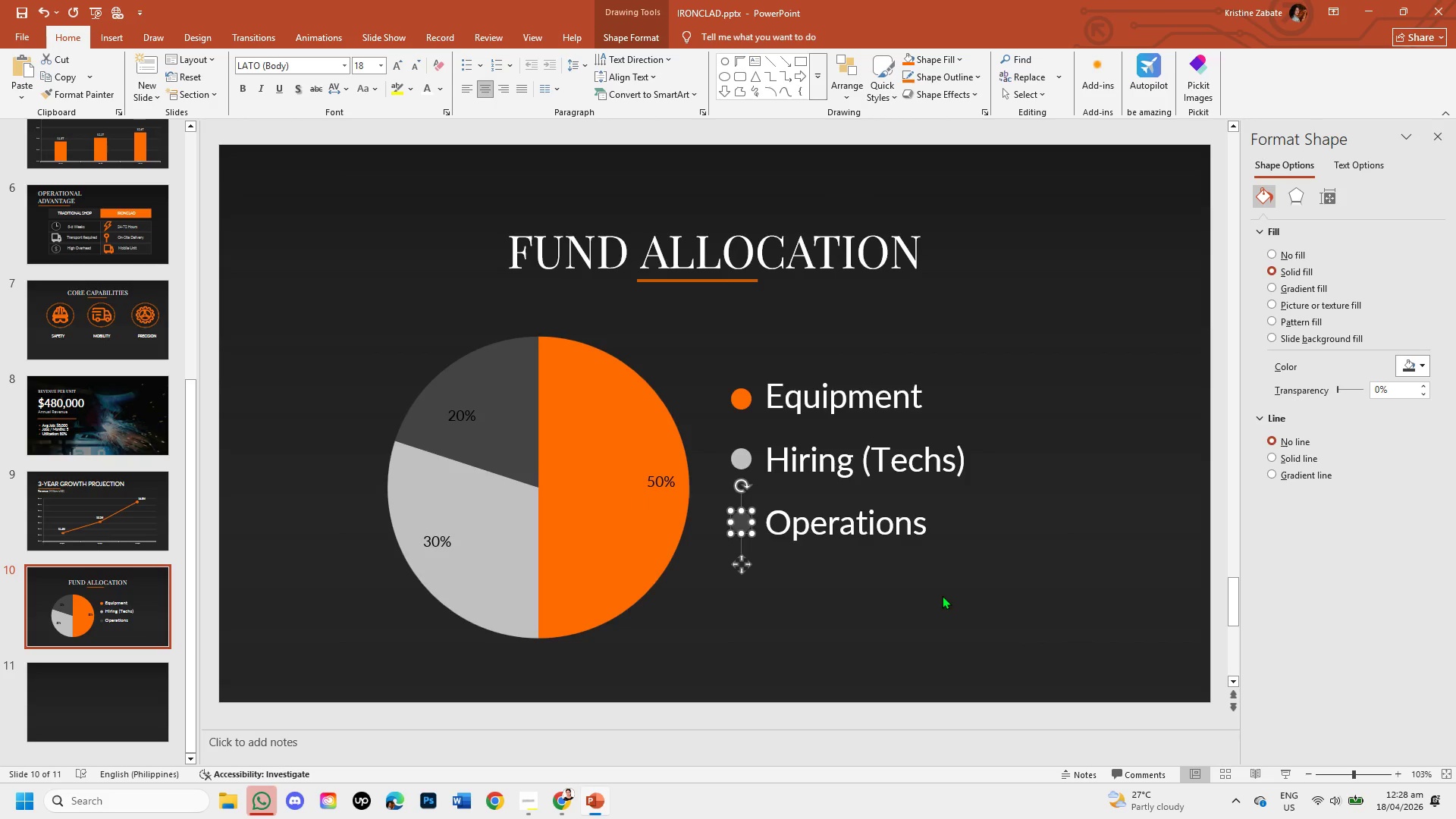 
left_click([942, 595])
 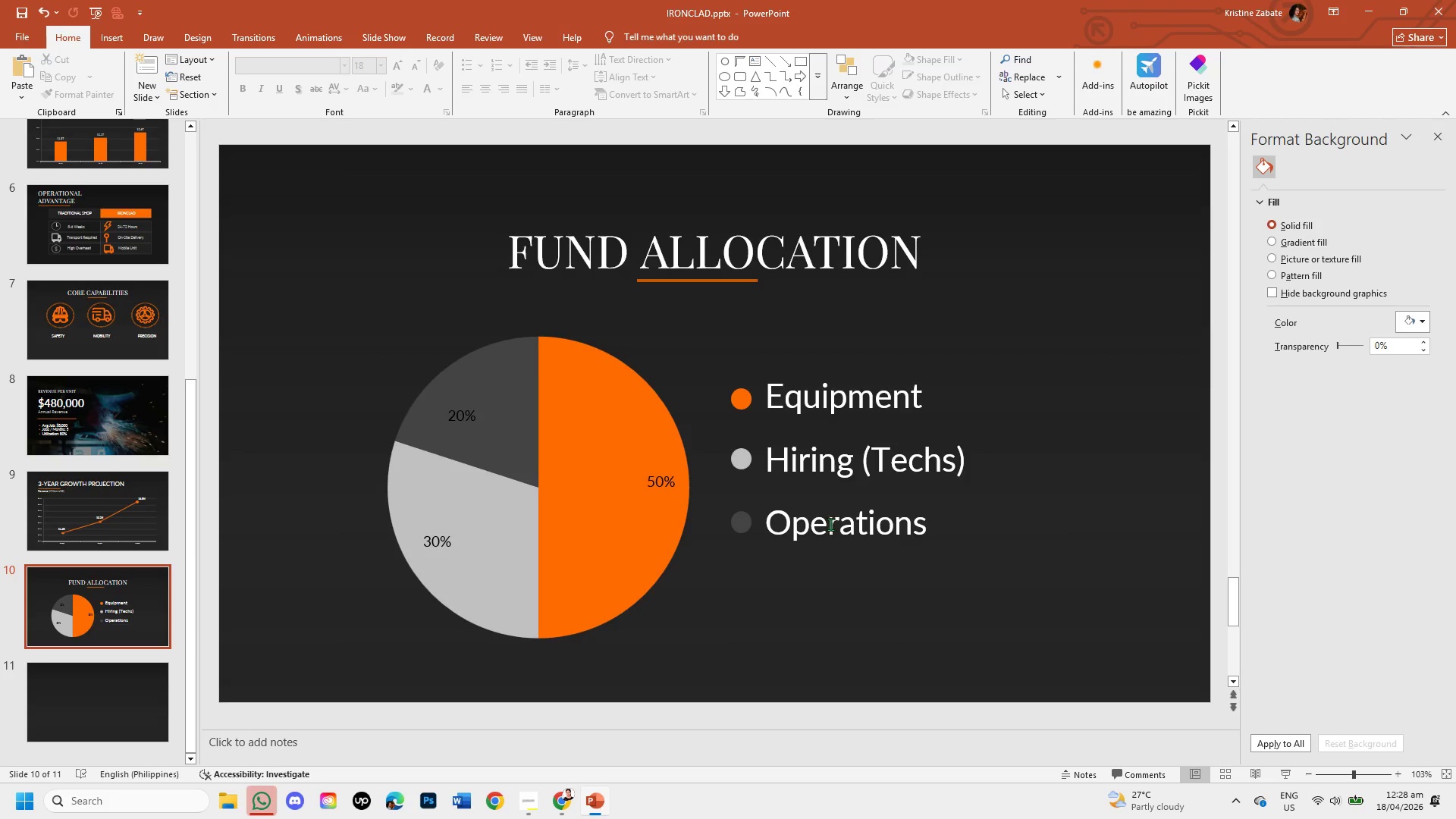 
left_click([739, 403])
 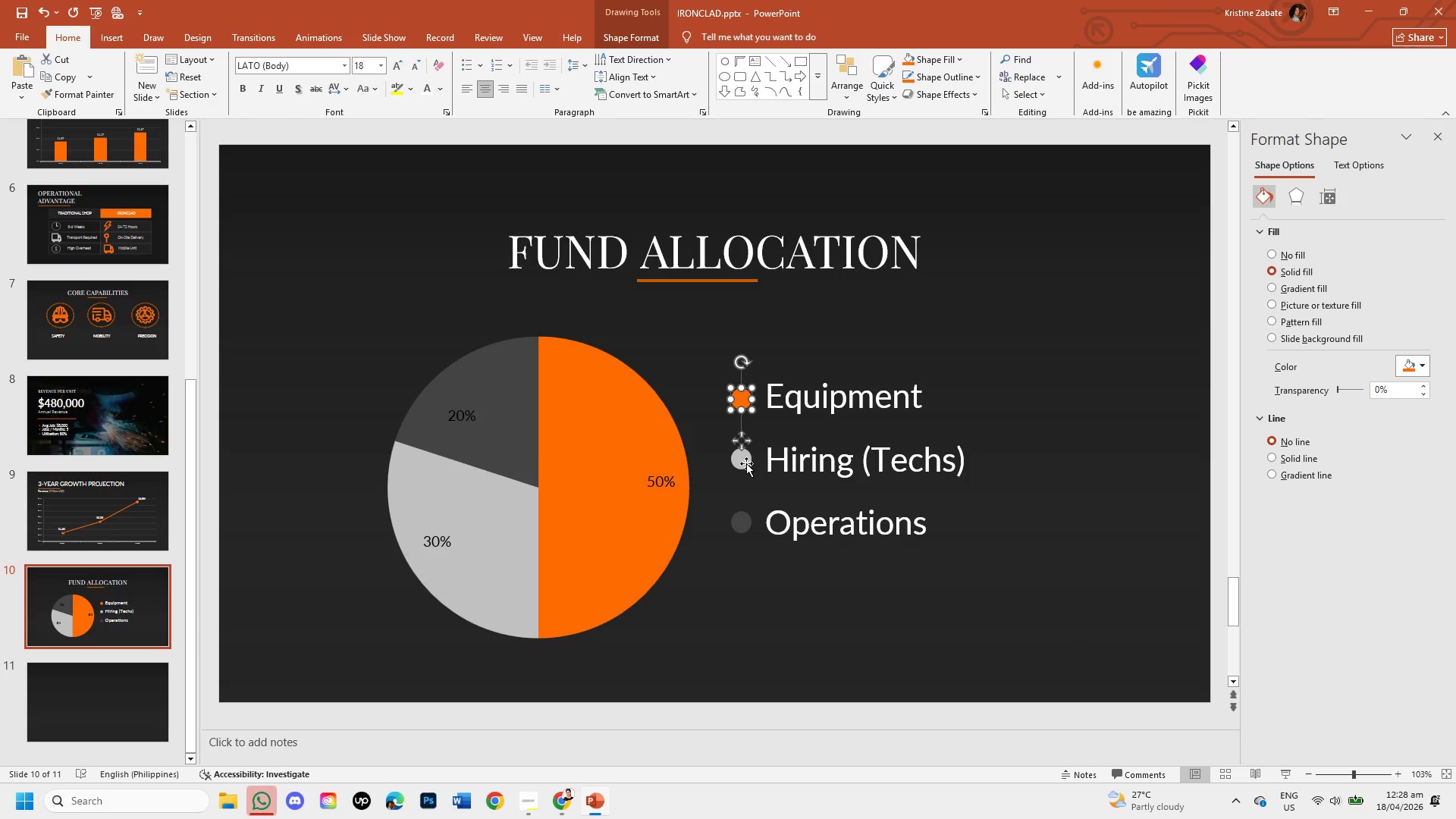 
left_click([746, 463])
 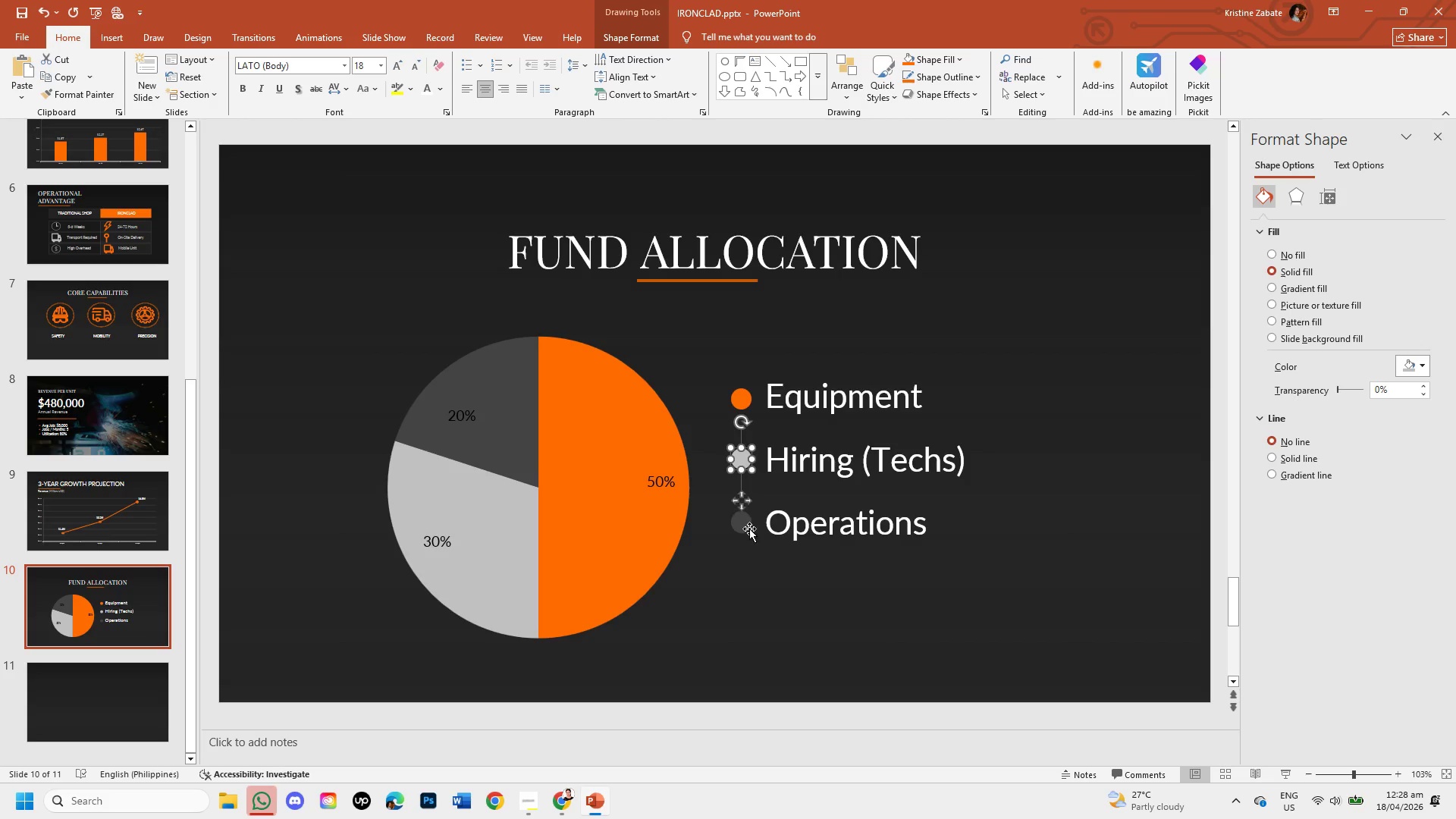 
left_click([749, 529])
 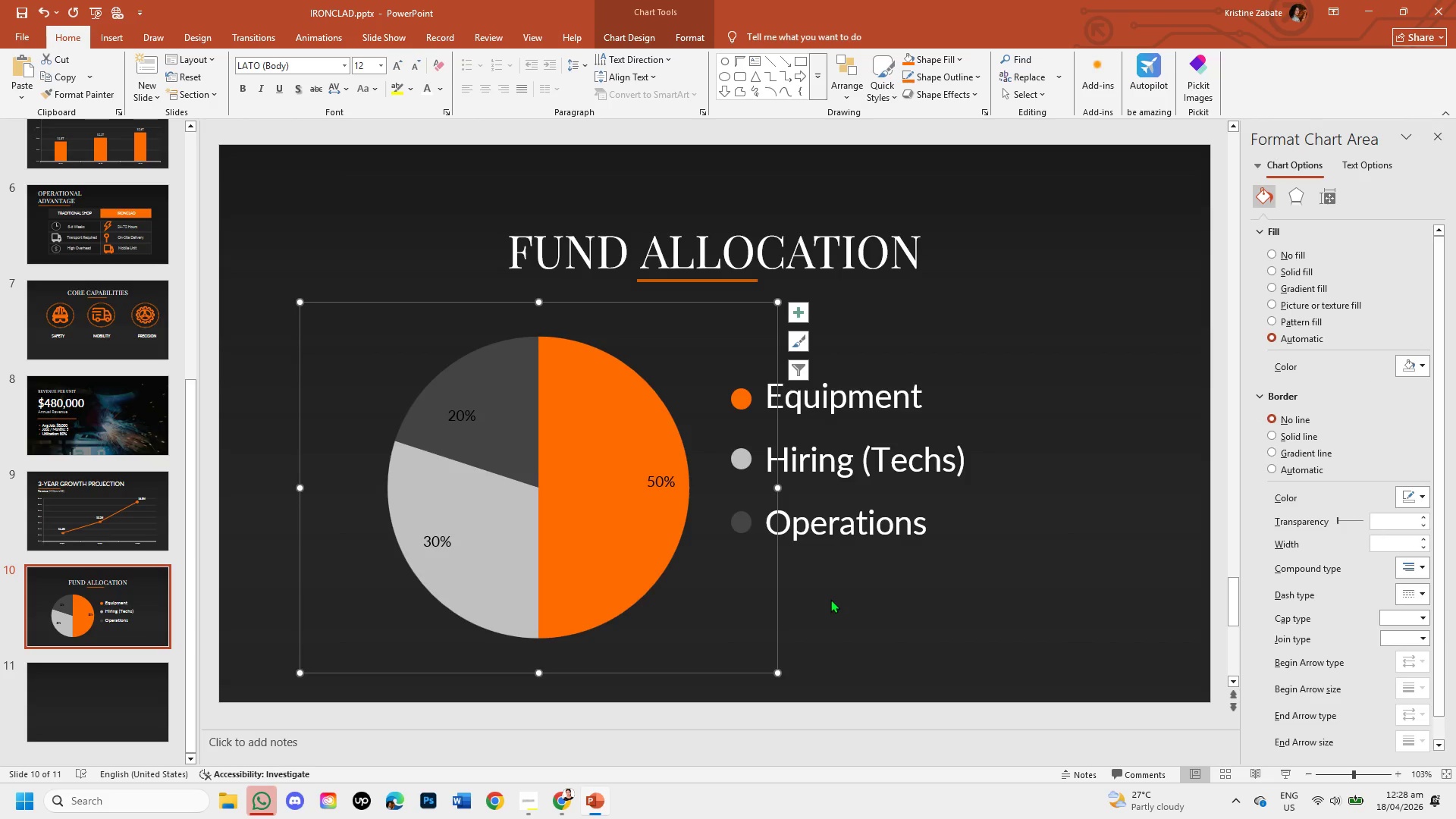 
left_click([830, 599])
 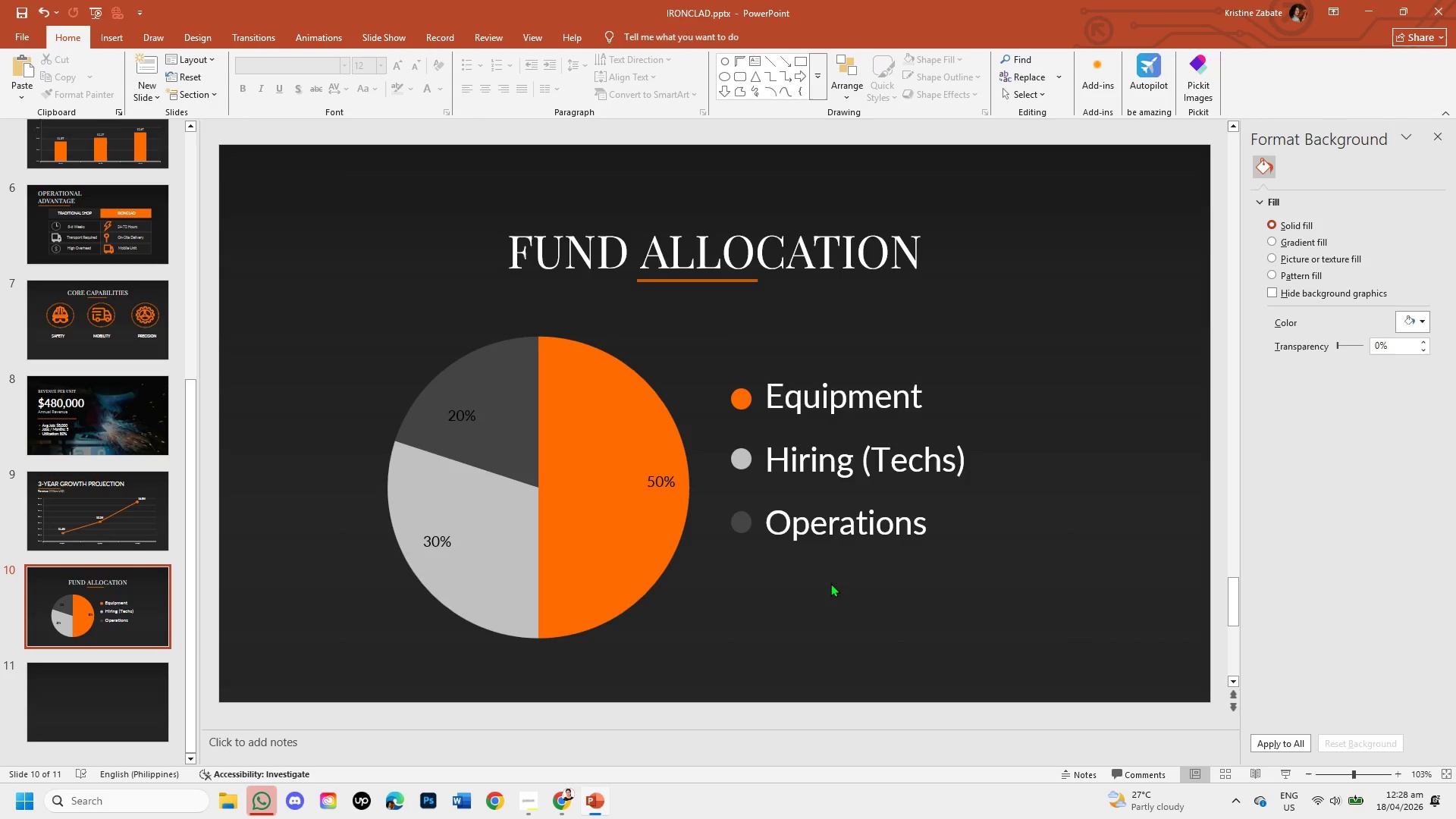 
left_click([905, 381])
 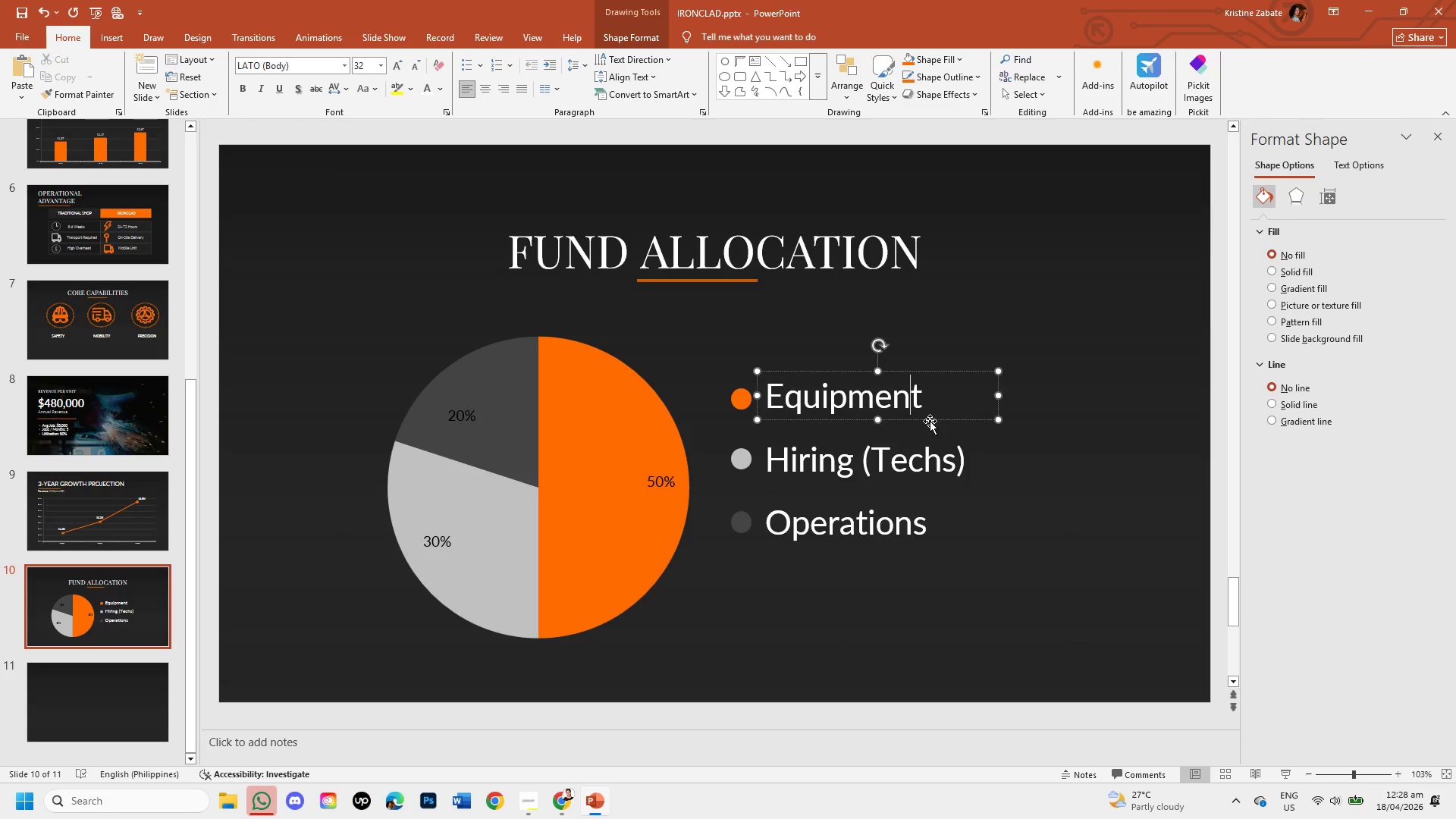 
left_click([930, 421])
 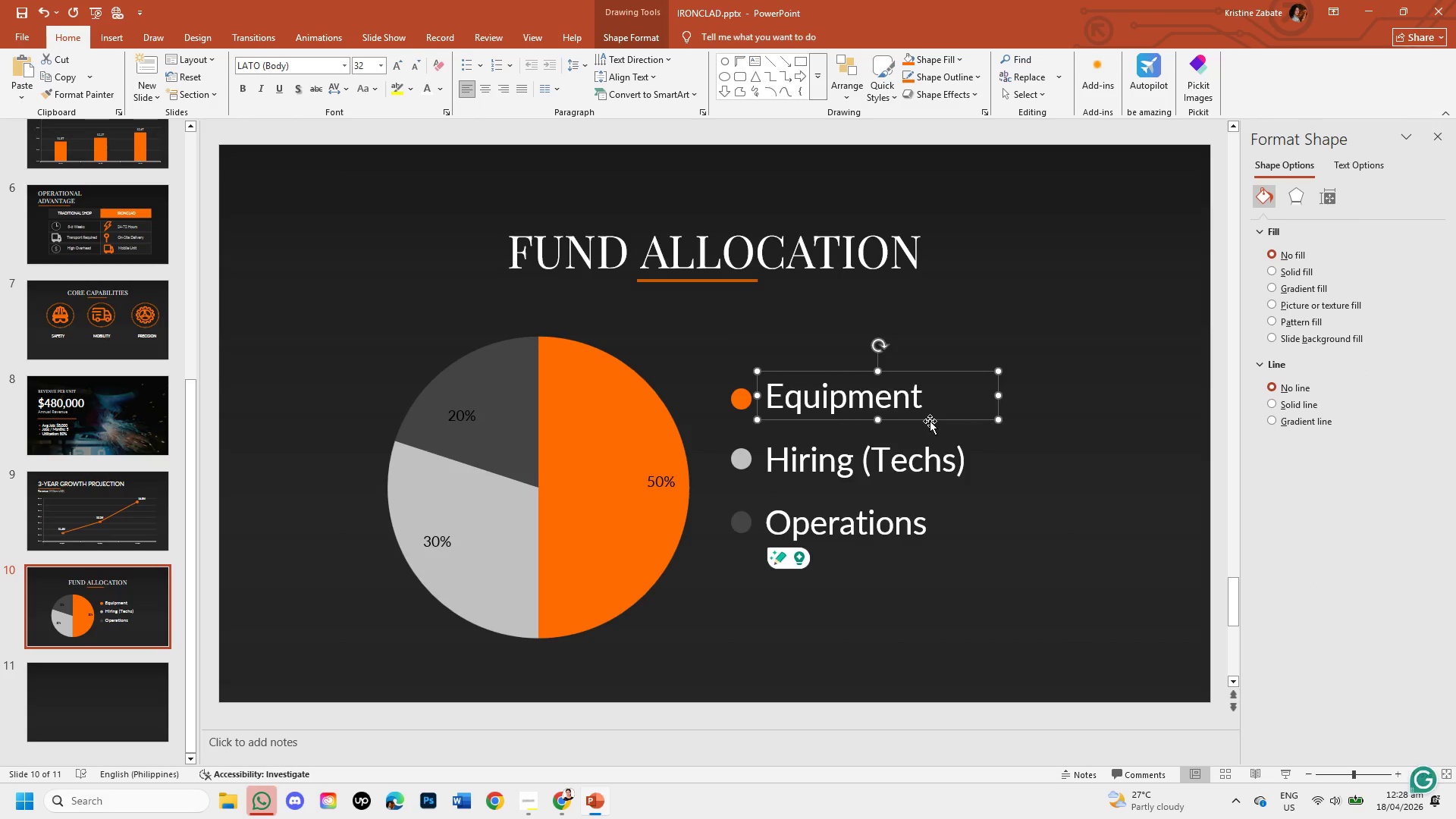 
key(Control+C)
 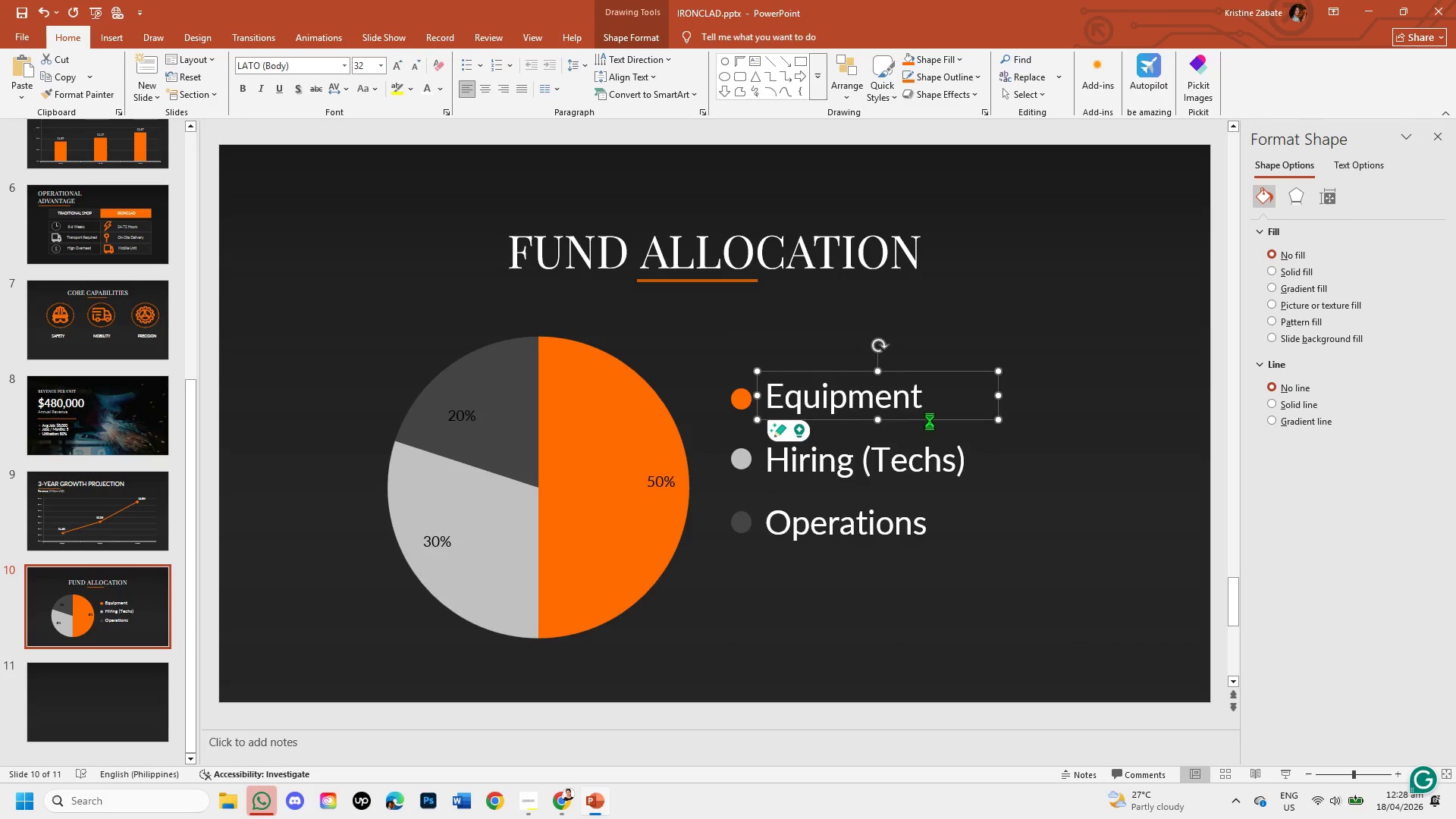 
key(Control+V)
 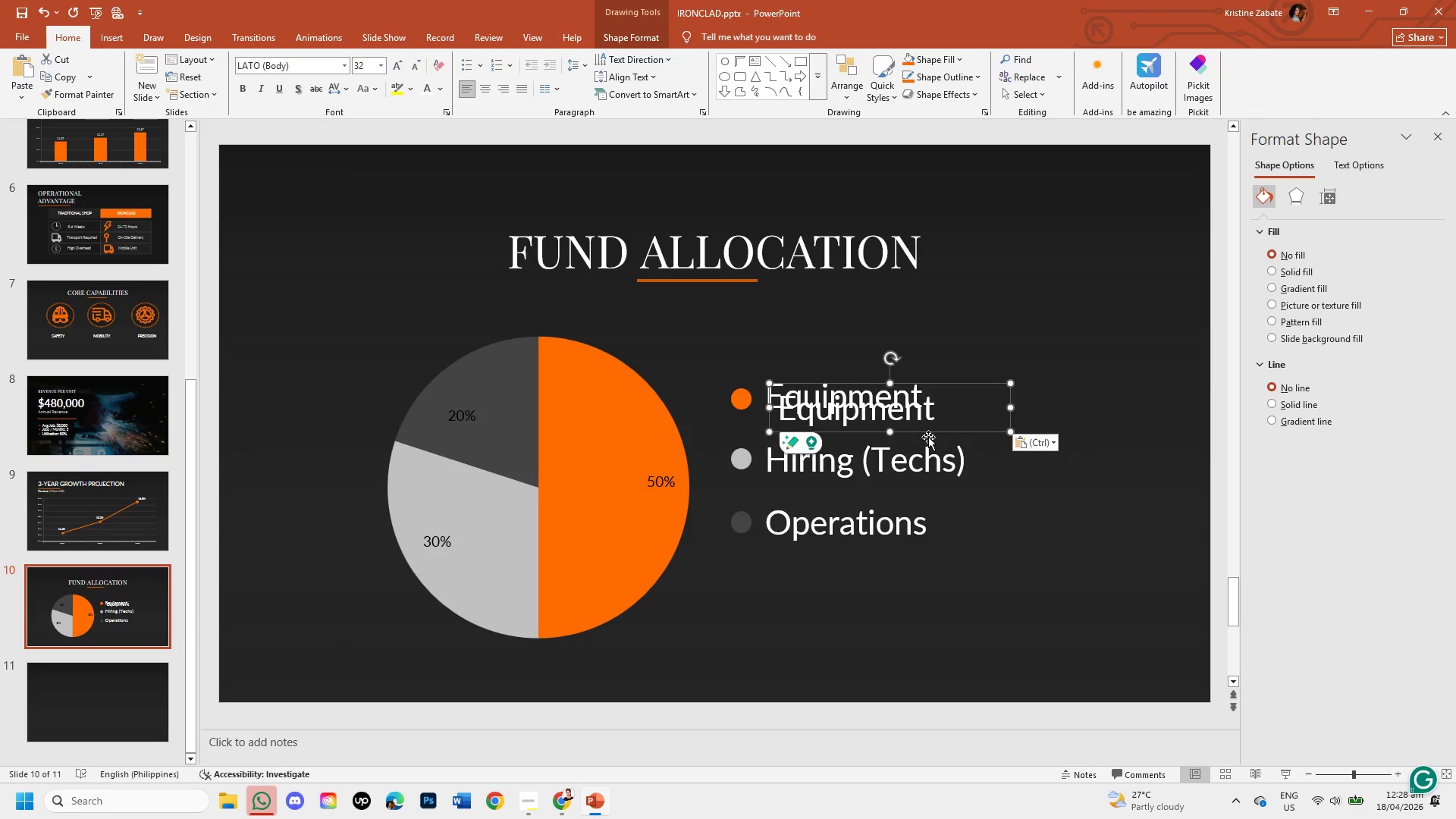 
left_click_drag(start_coordinate=[928, 432], to_coordinate=[1135, 420])
 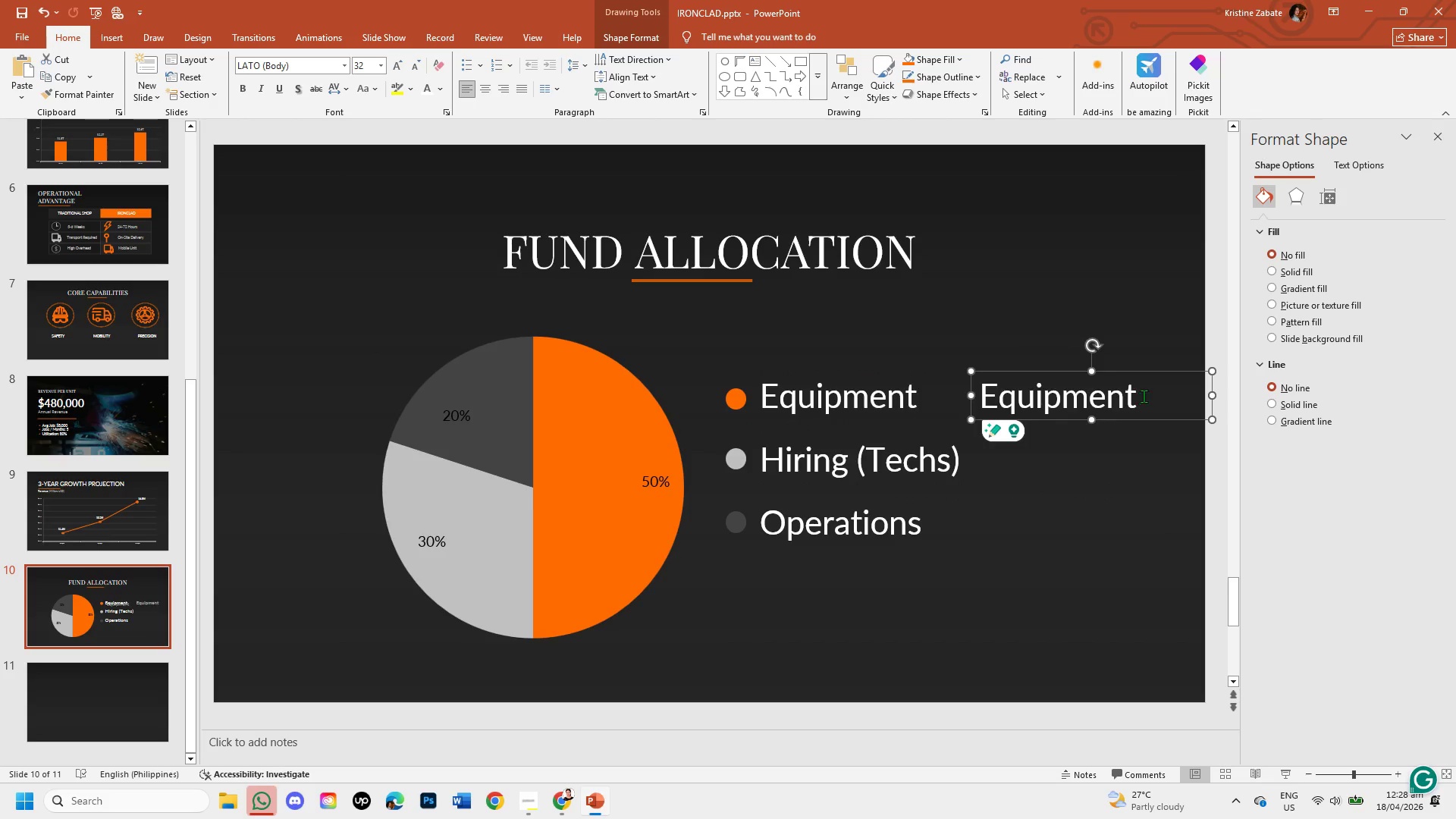 
left_click([1144, 396])
 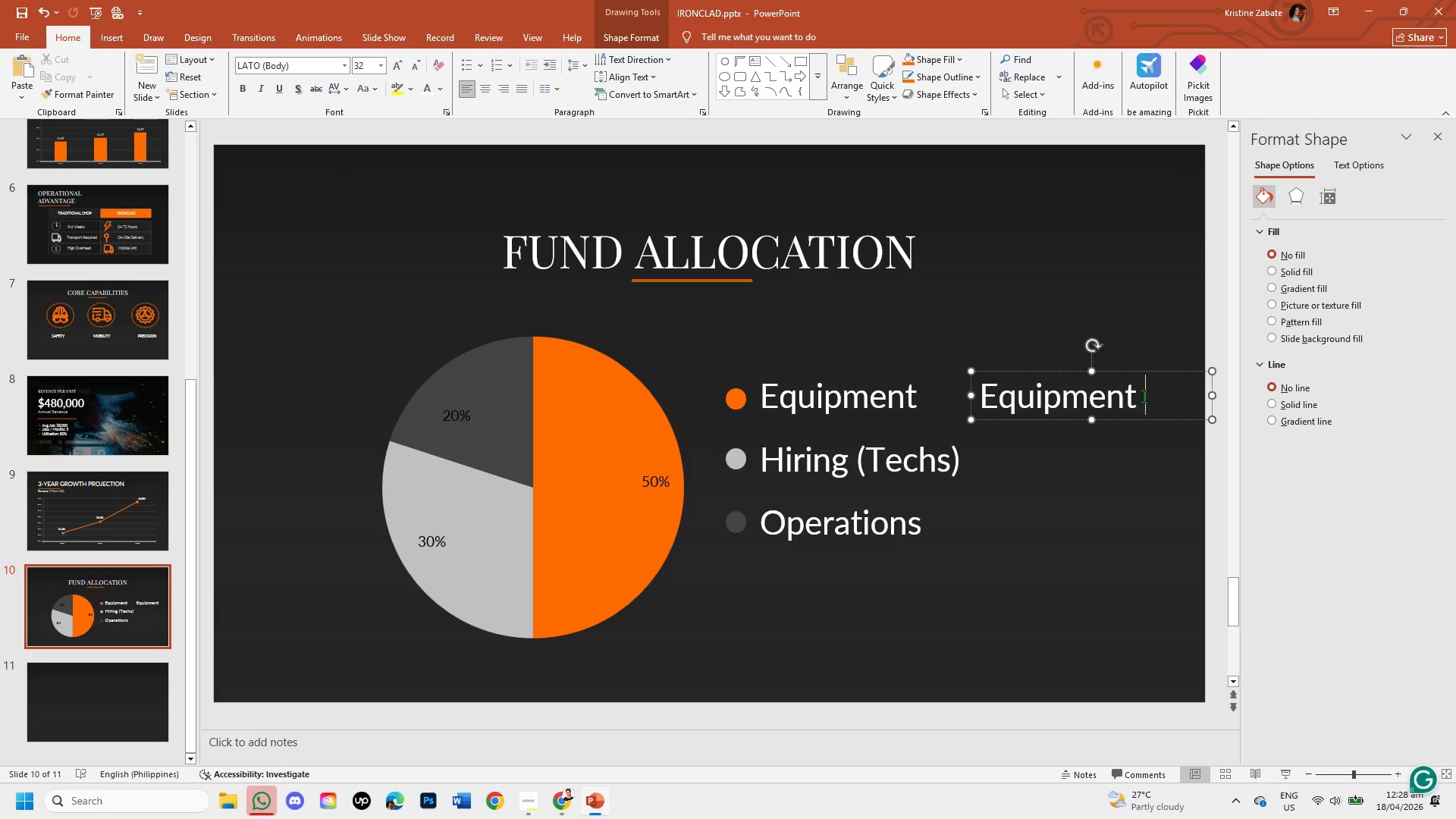 
hold_key(key=Backspace, duration=0.75)
 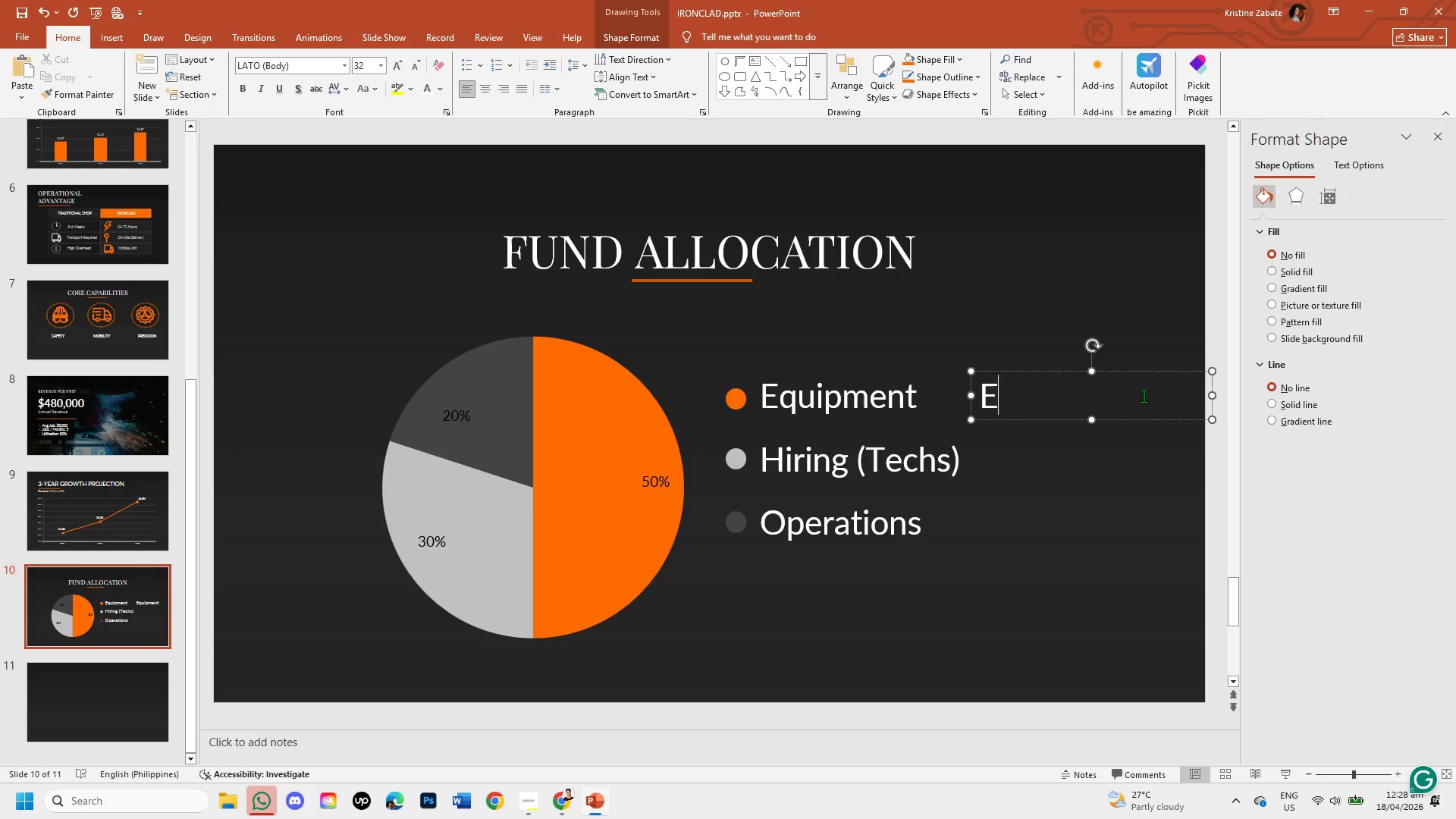 
key(Backspace)
type(50%)
 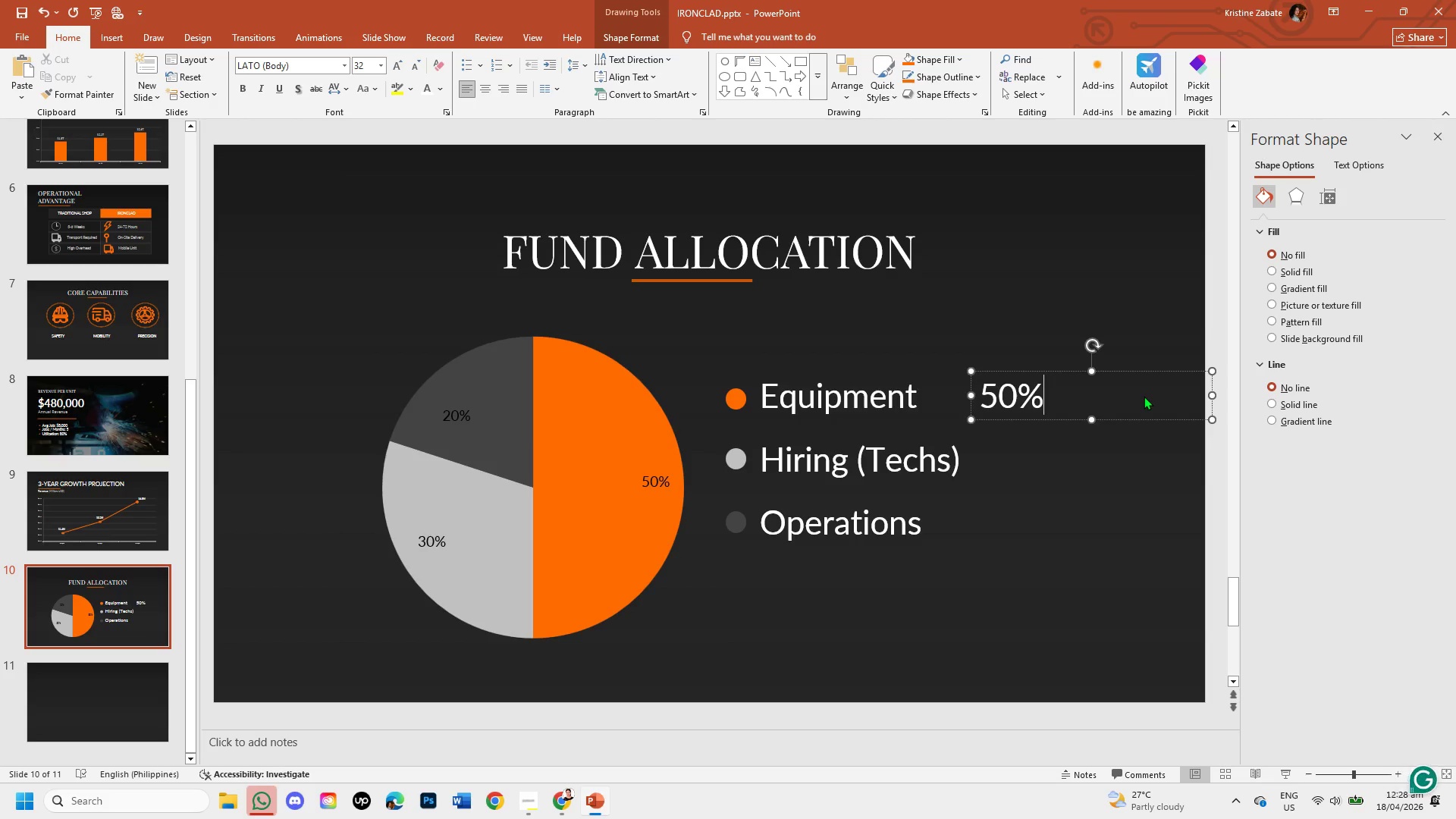 
wait(5.09)
 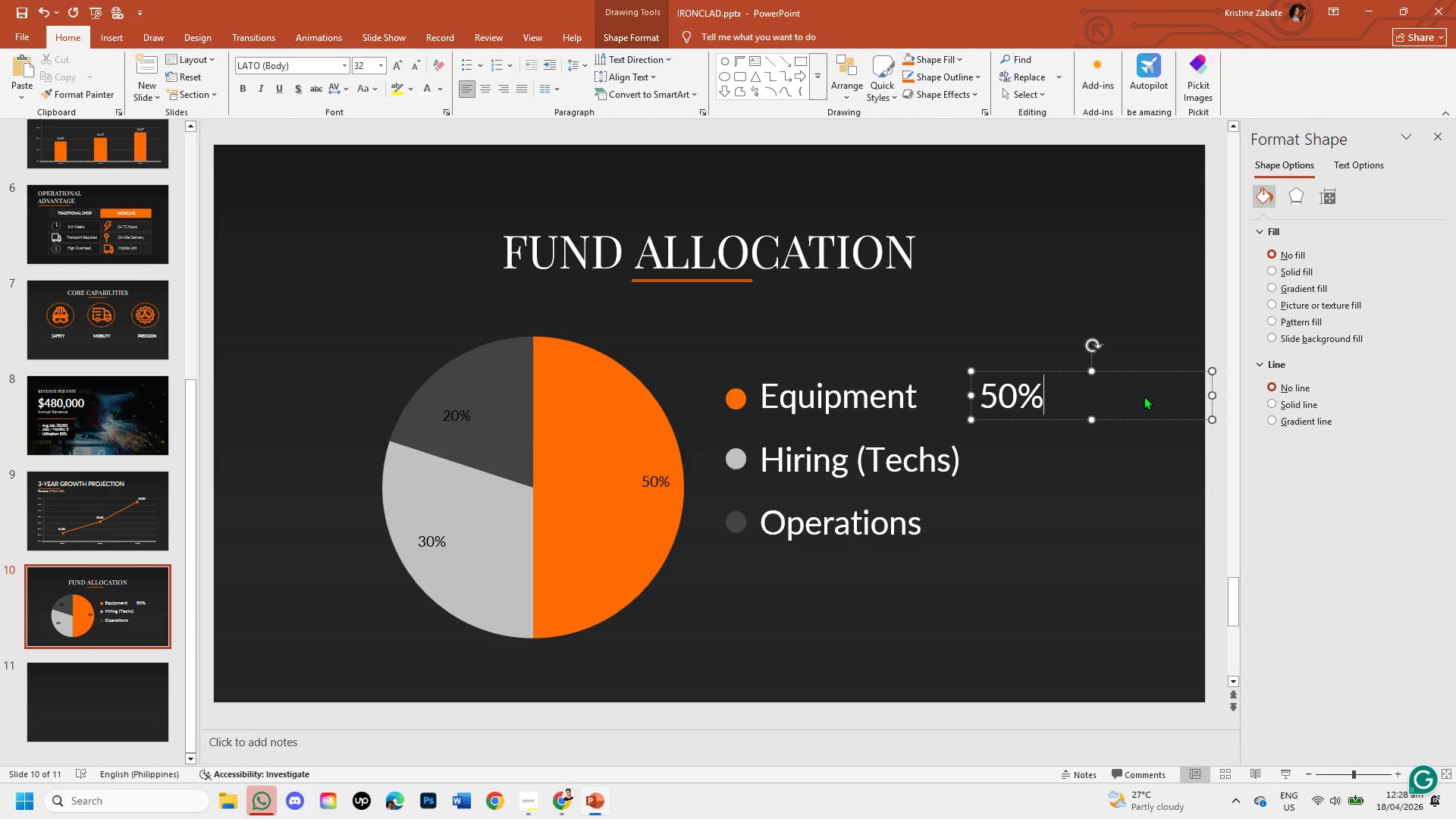 
left_click([1135, 438])
 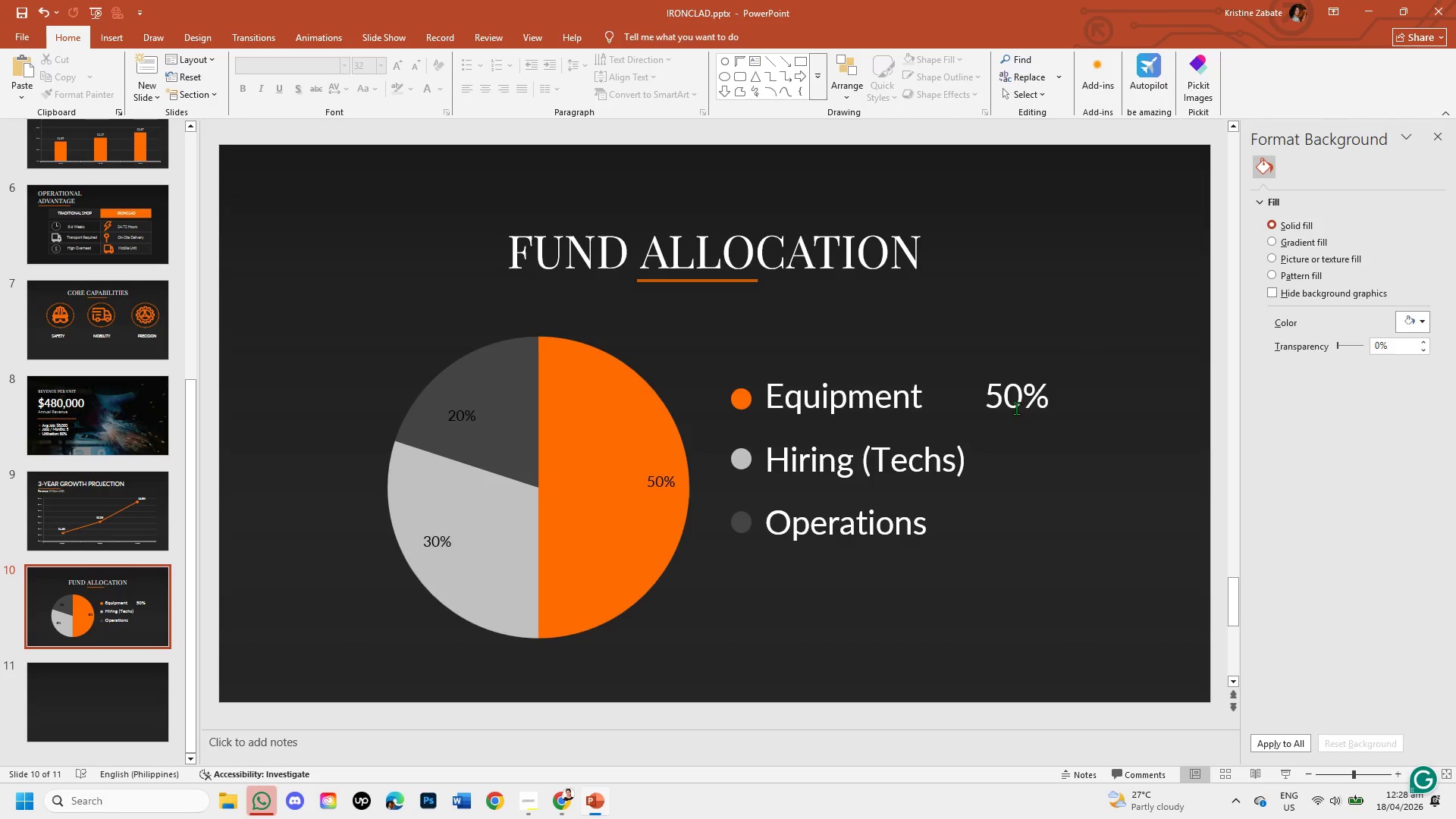 
left_click([1010, 402])
 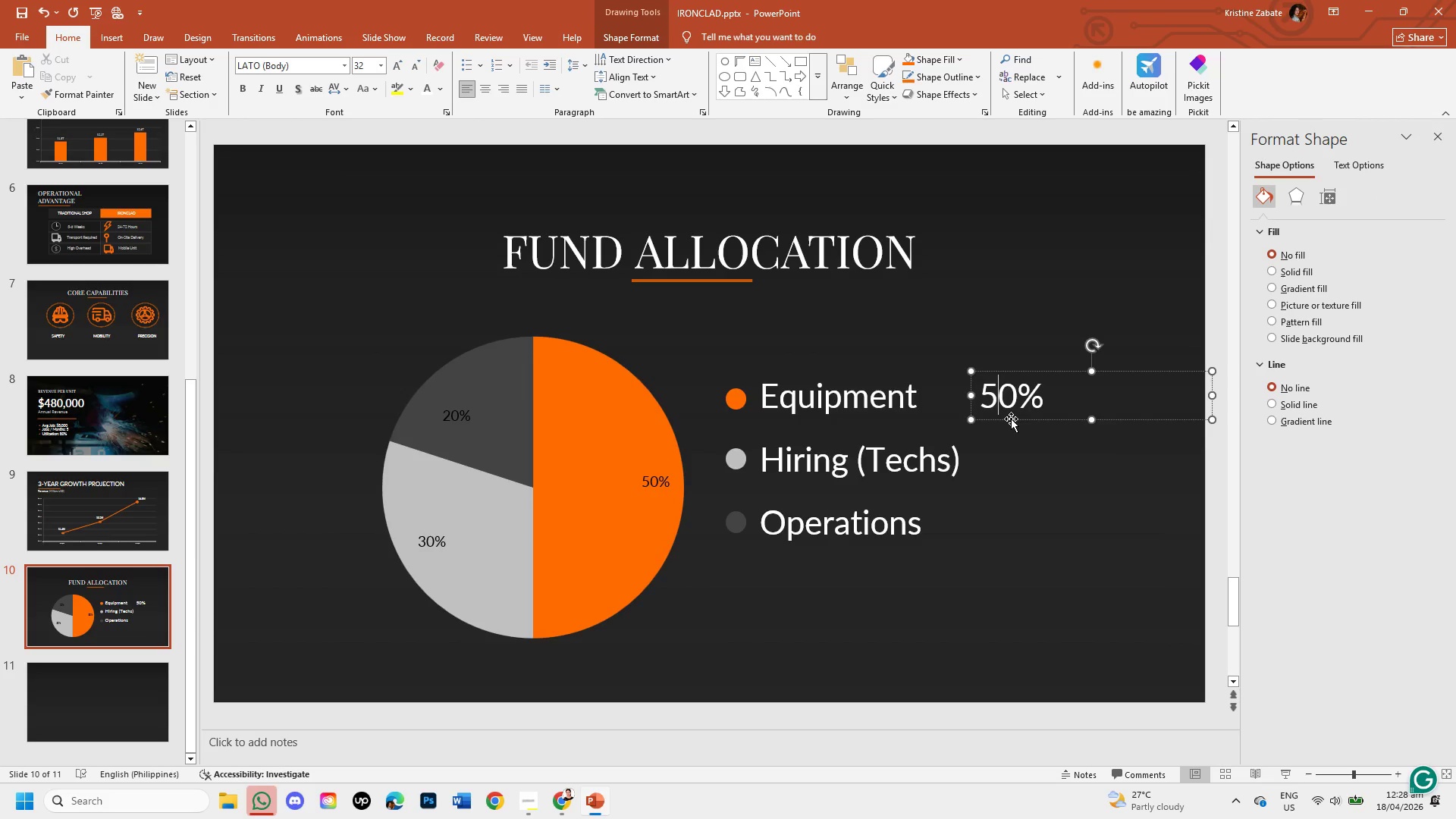 
left_click([1011, 419])
 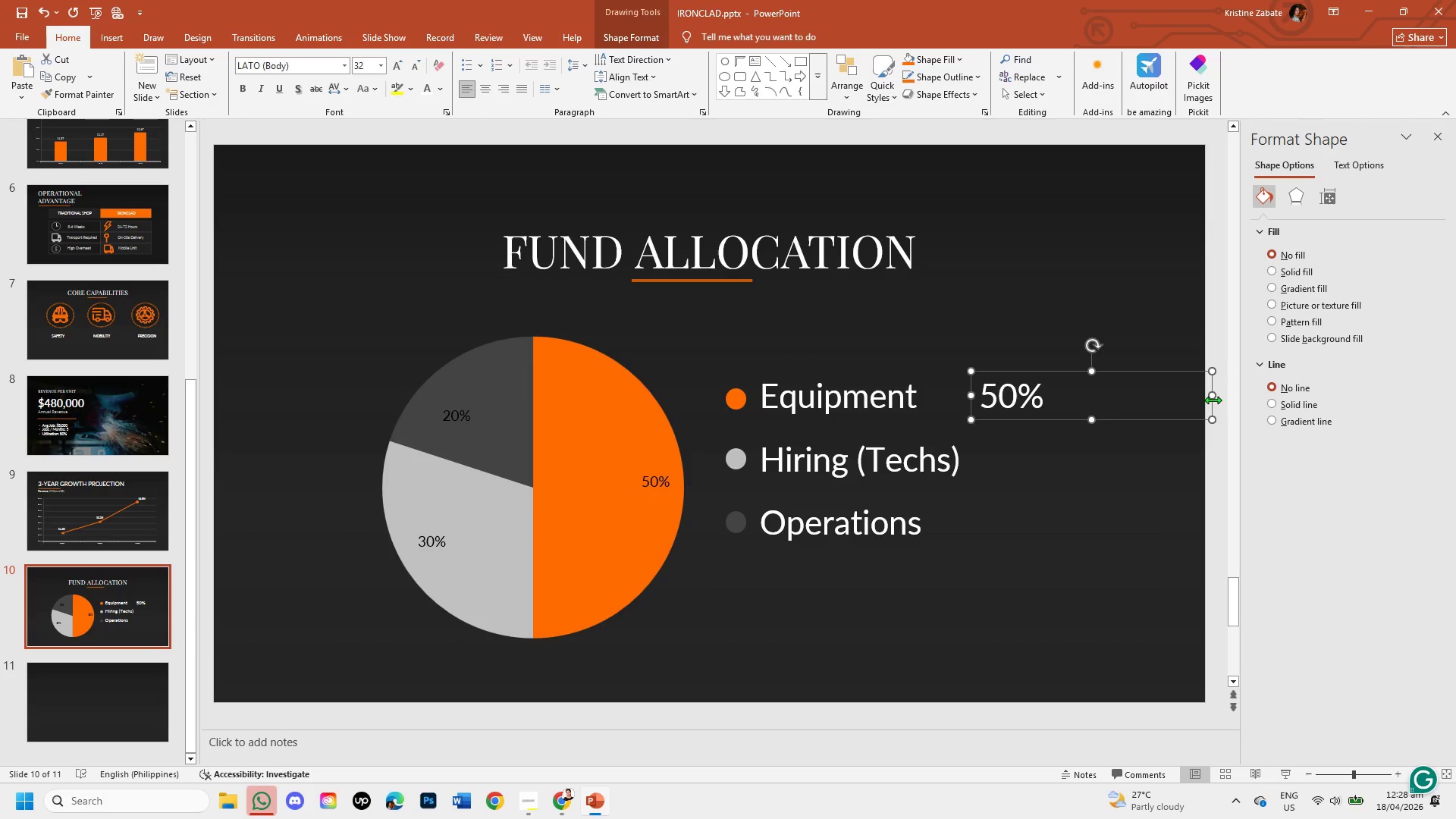 
left_click_drag(start_coordinate=[1213, 393], to_coordinate=[1073, 411])
 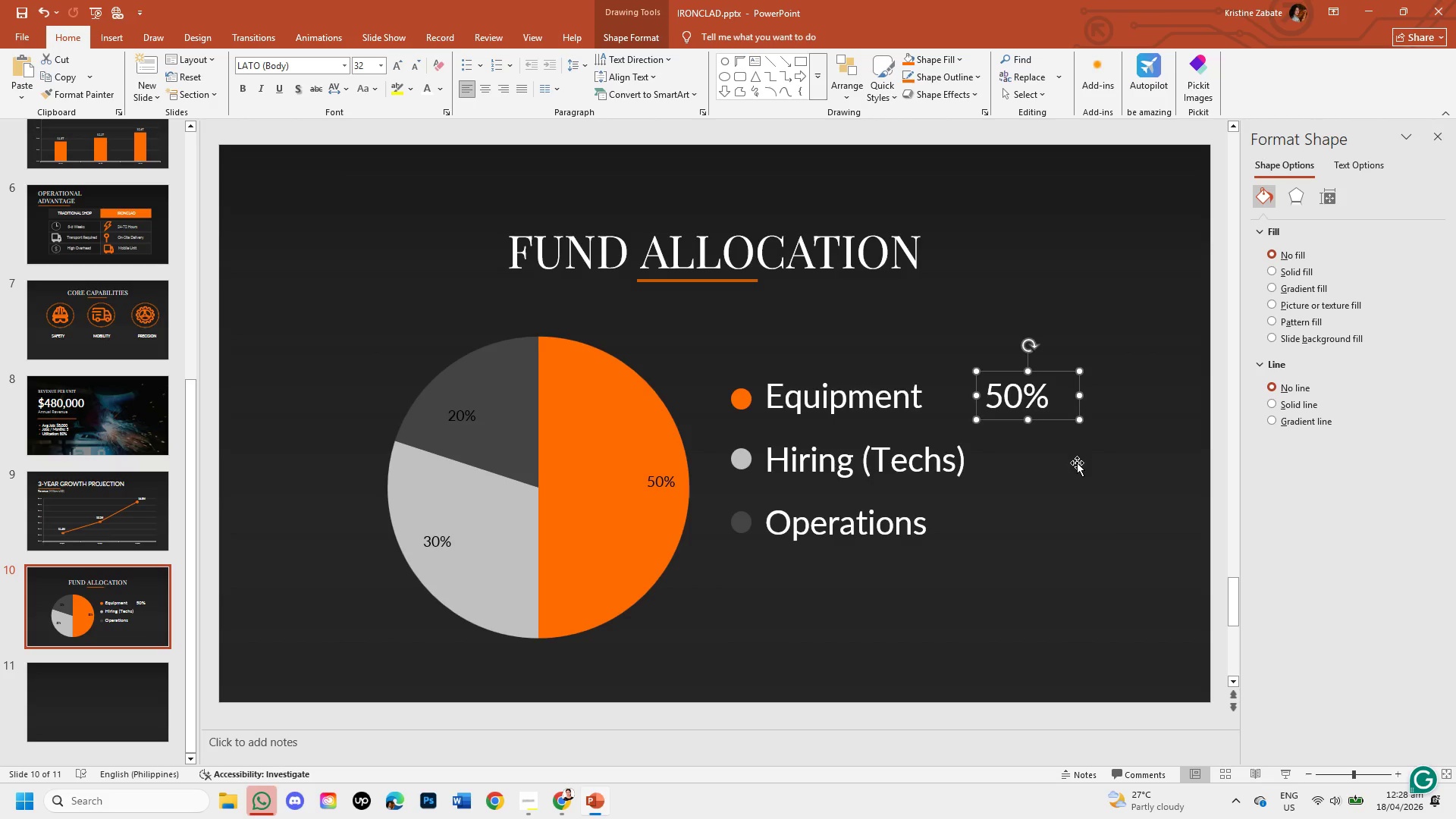 
left_click([1077, 463])
 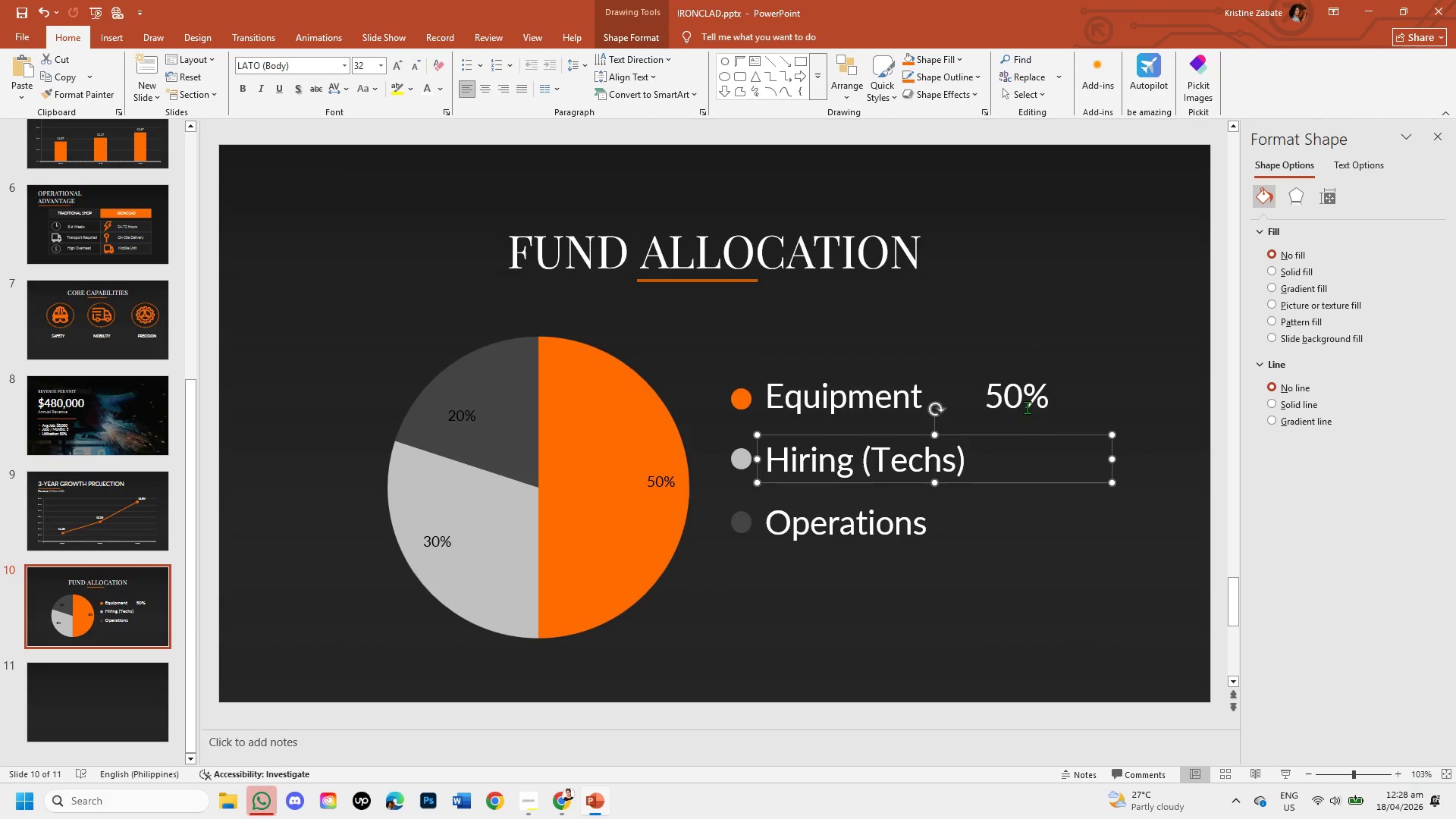 
left_click([1027, 406])
 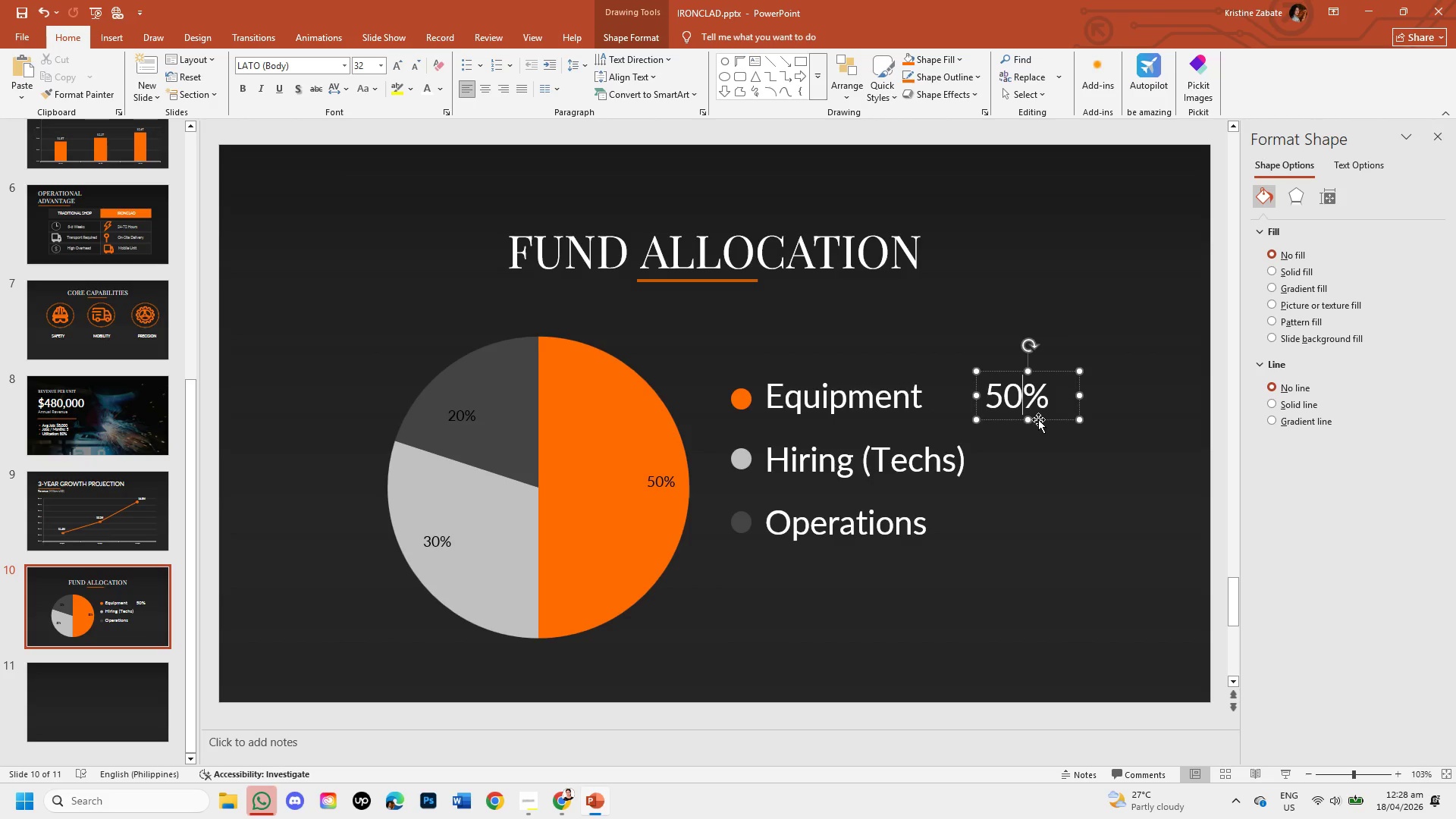 
left_click([1038, 419])